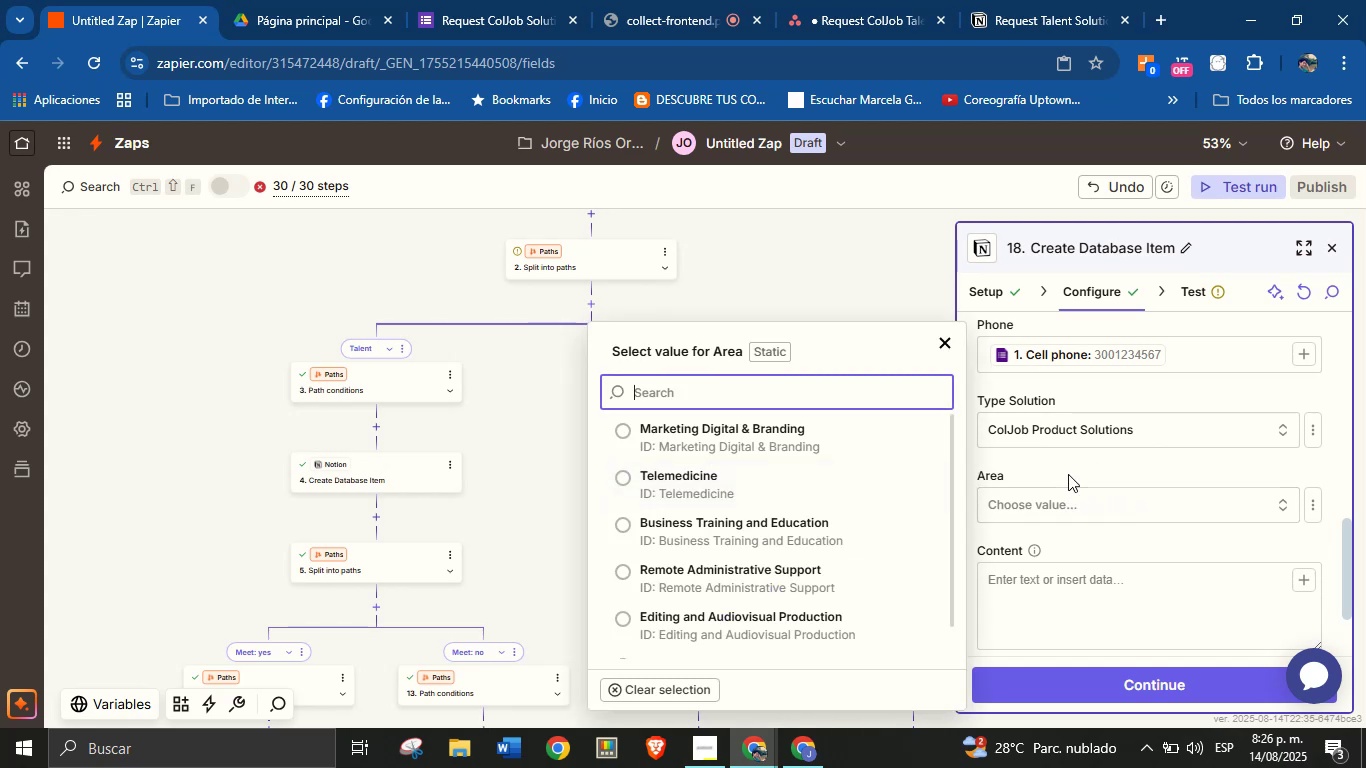 
left_click([1092, 470])
 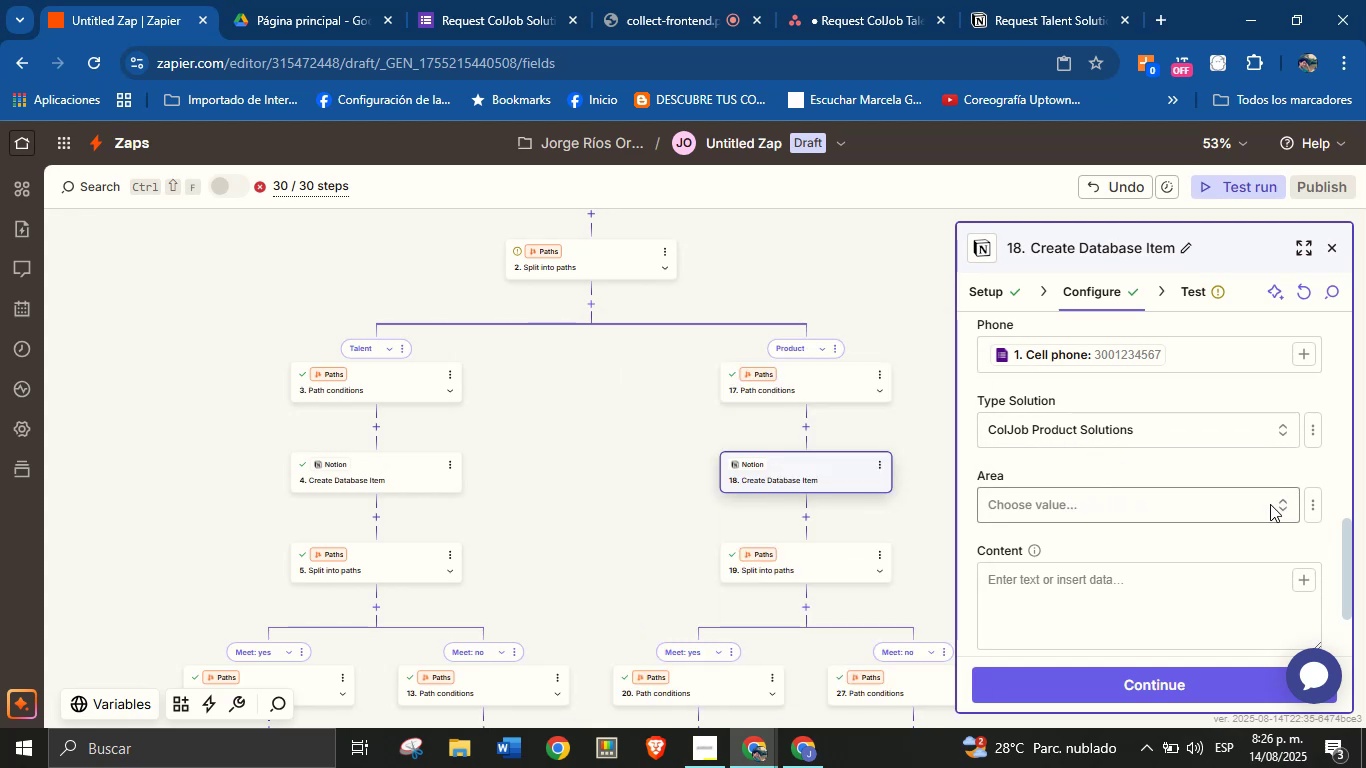 
left_click([1236, 501])
 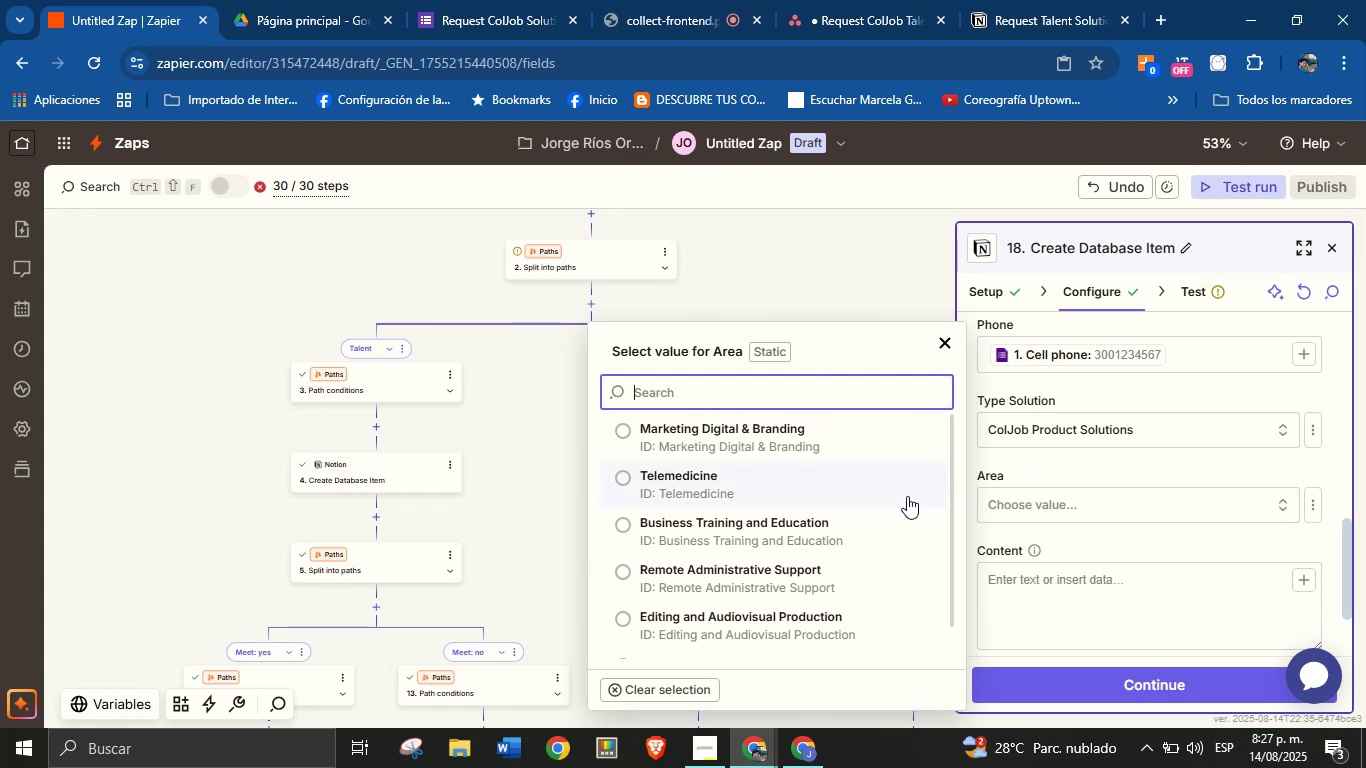 
scroll: coordinate [871, 518], scroll_direction: down, amount: 1.0
 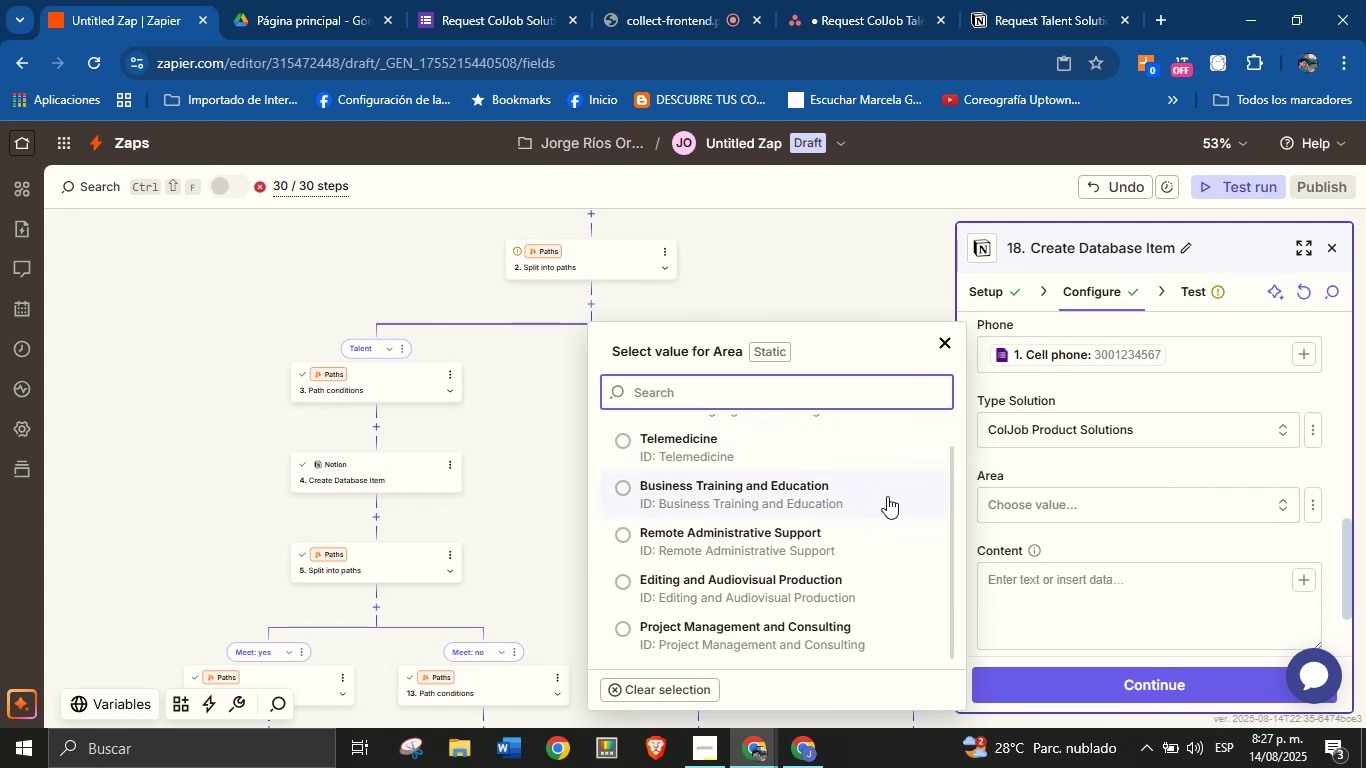 
scroll: coordinate [887, 496], scroll_direction: up, amount: 3.0
 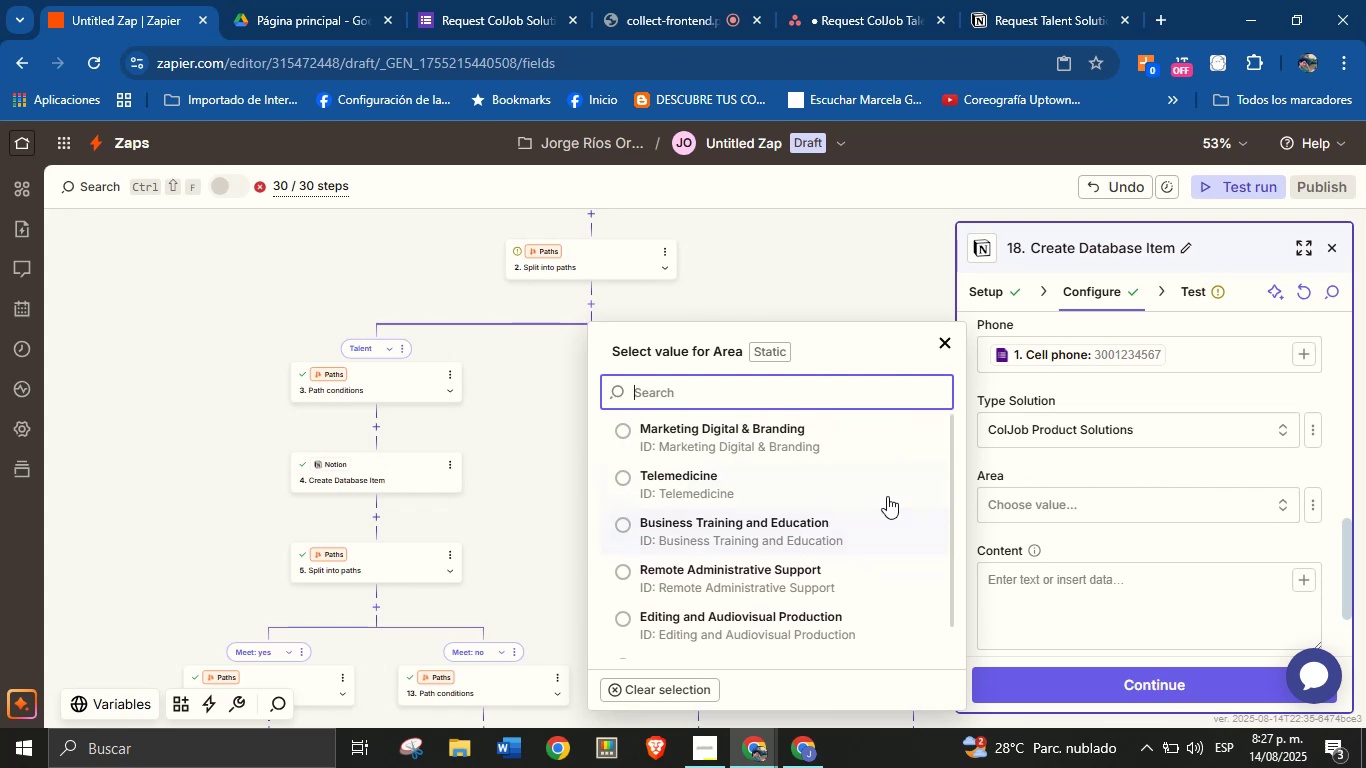 
scroll: coordinate [887, 496], scroll_direction: down, amount: 2.0
 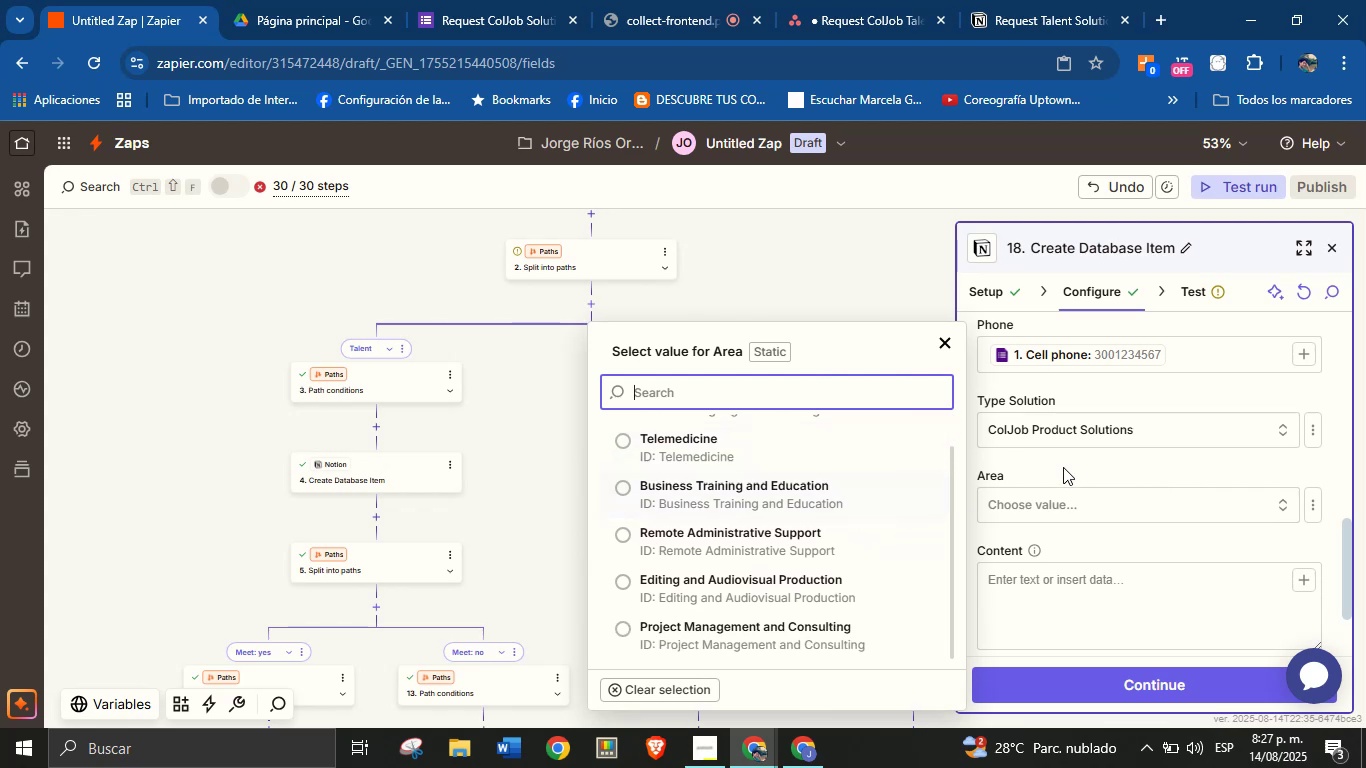 
left_click([1064, 469])
 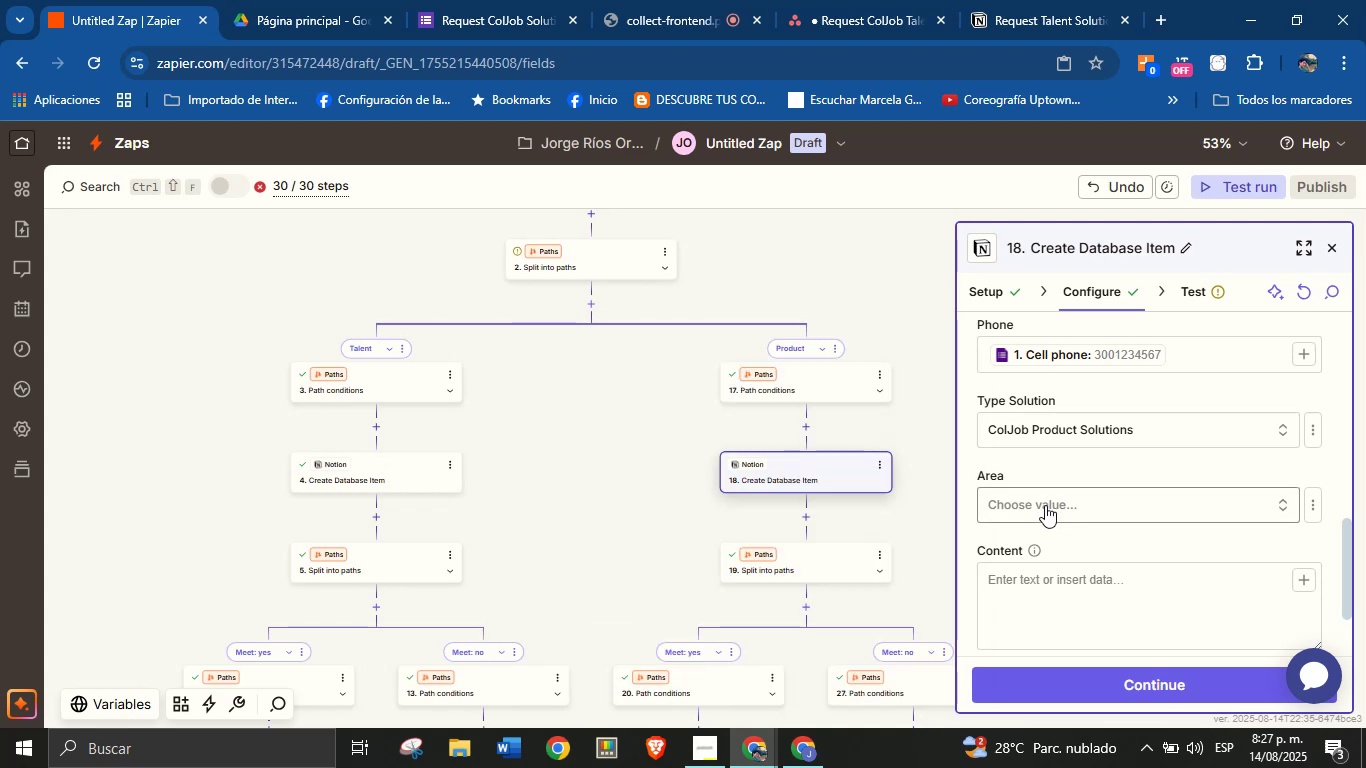 
left_click([1045, 505])
 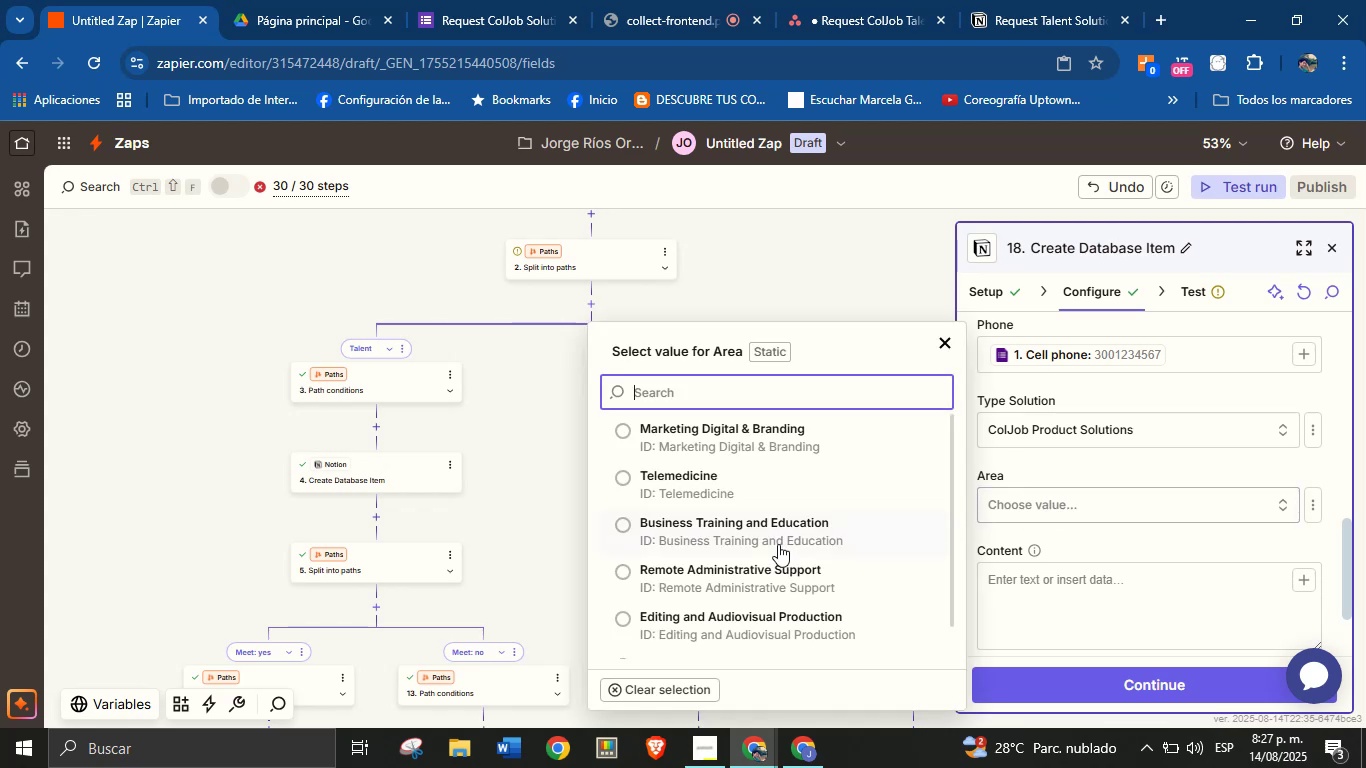 
scroll: coordinate [806, 516], scroll_direction: down, amount: 4.0
 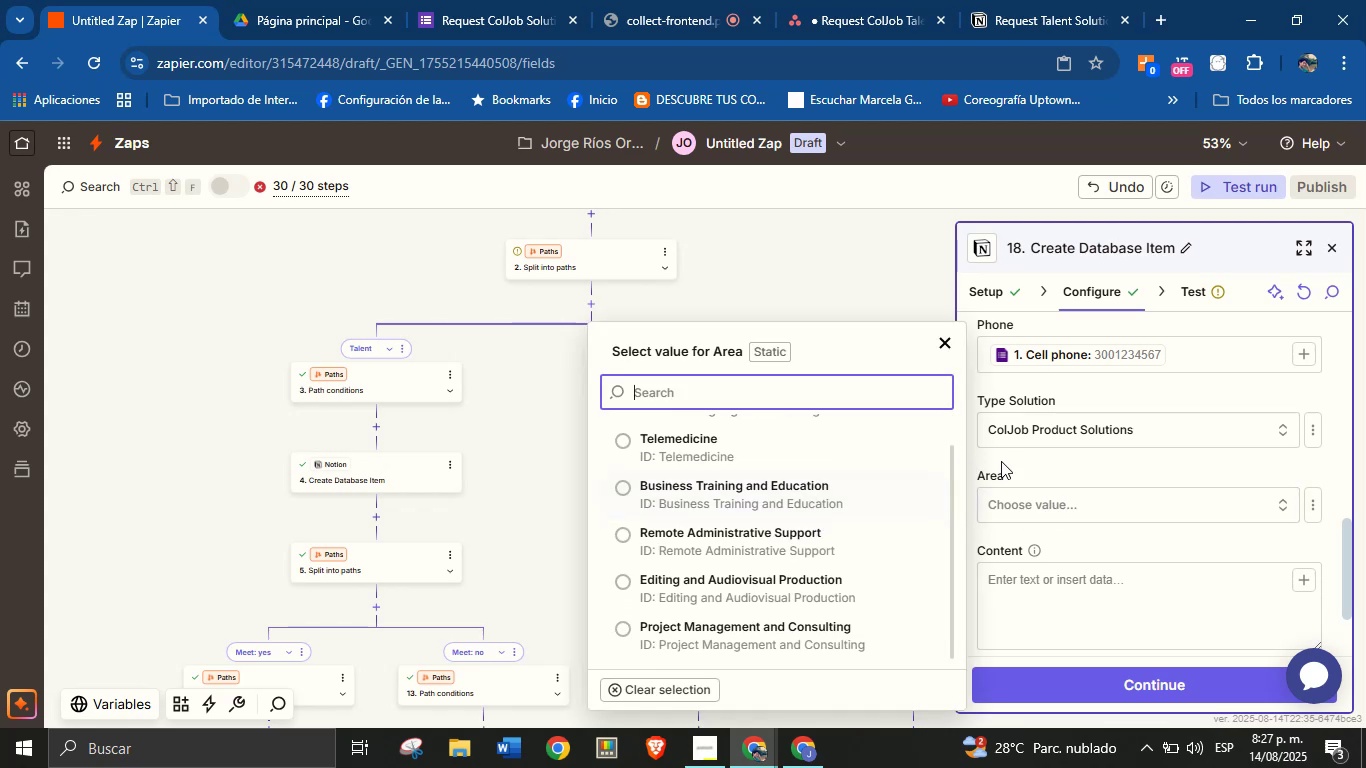 
left_click([1027, 461])
 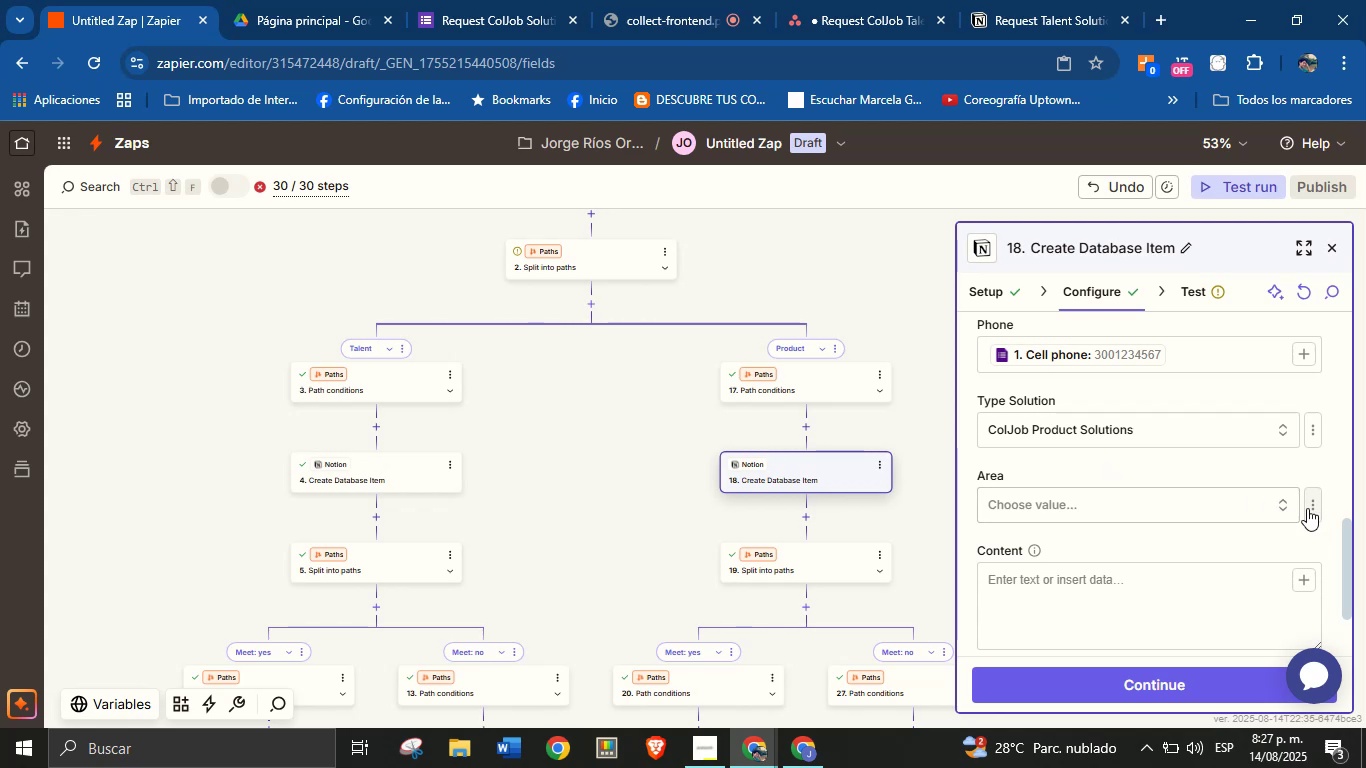 
wait(5.1)
 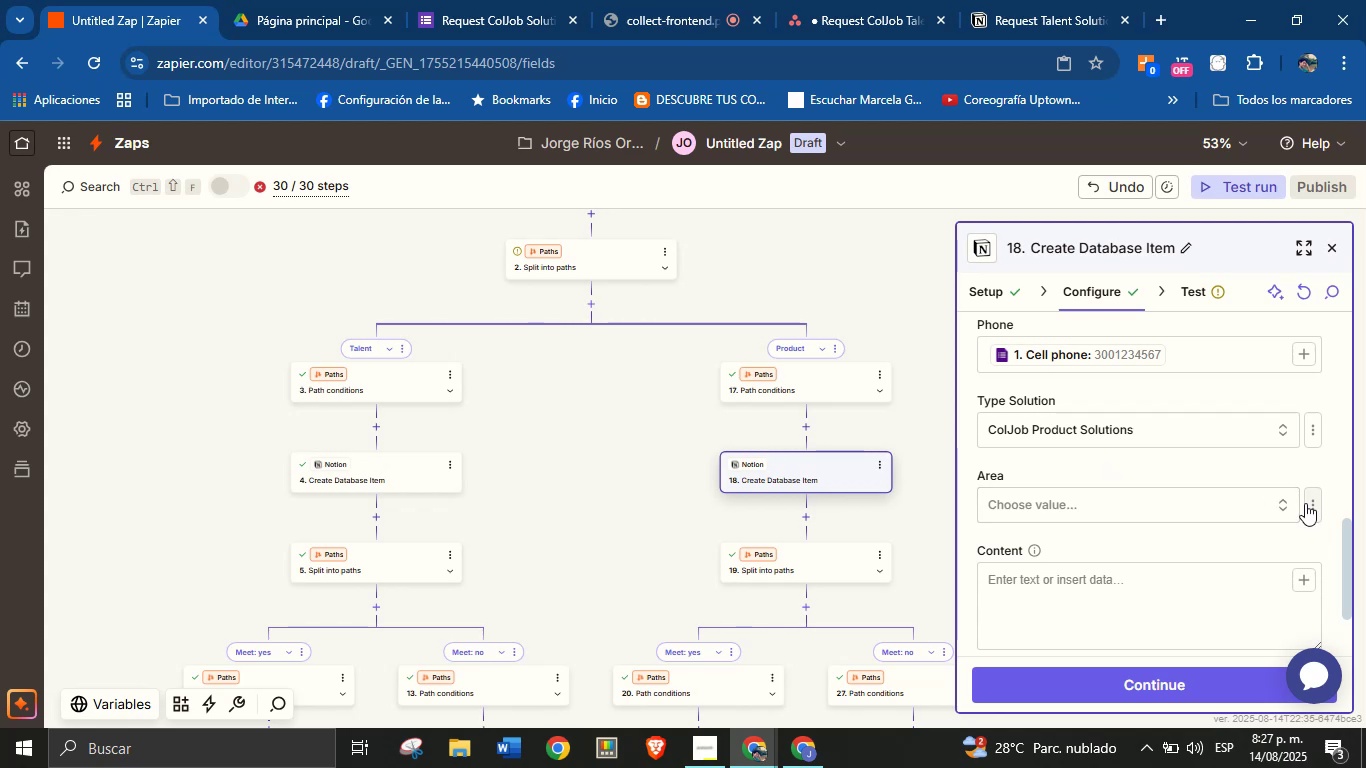 
left_click([1215, 517])
 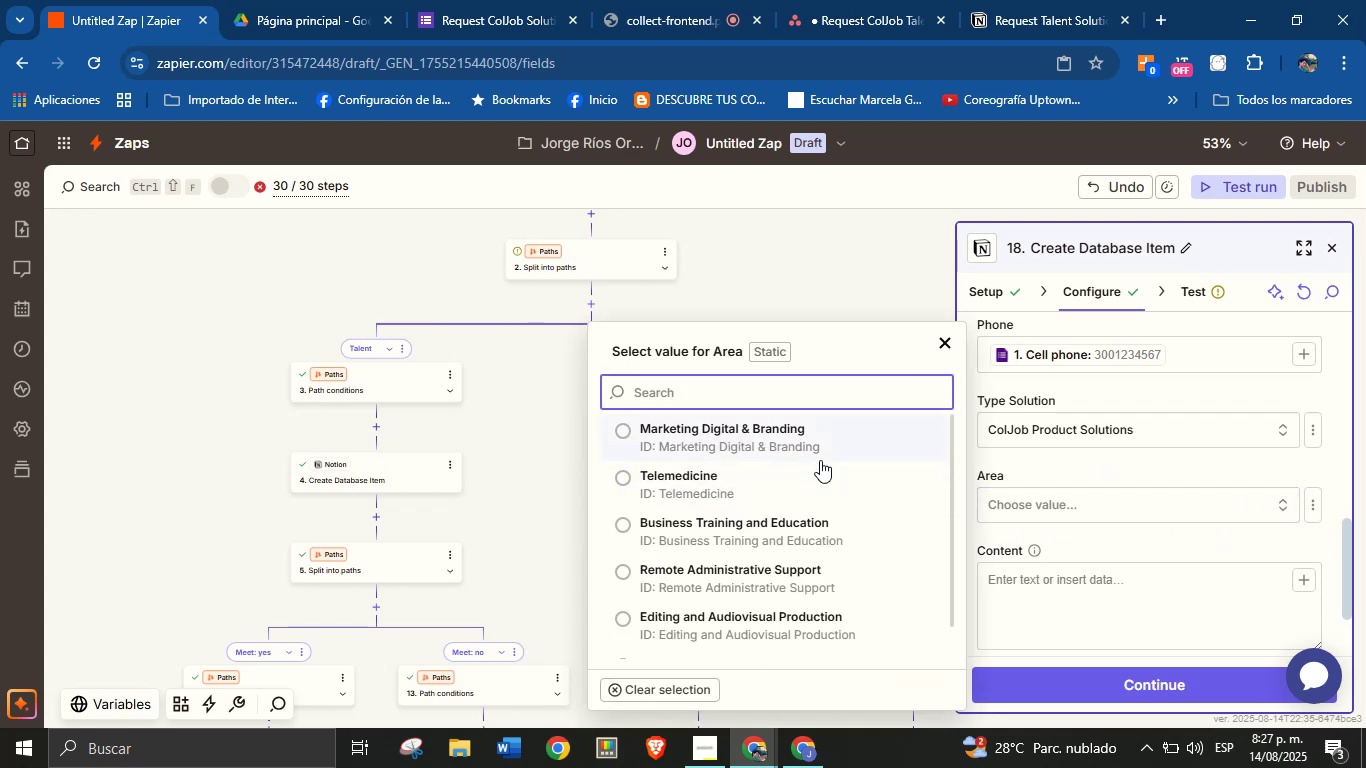 
wait(5.78)
 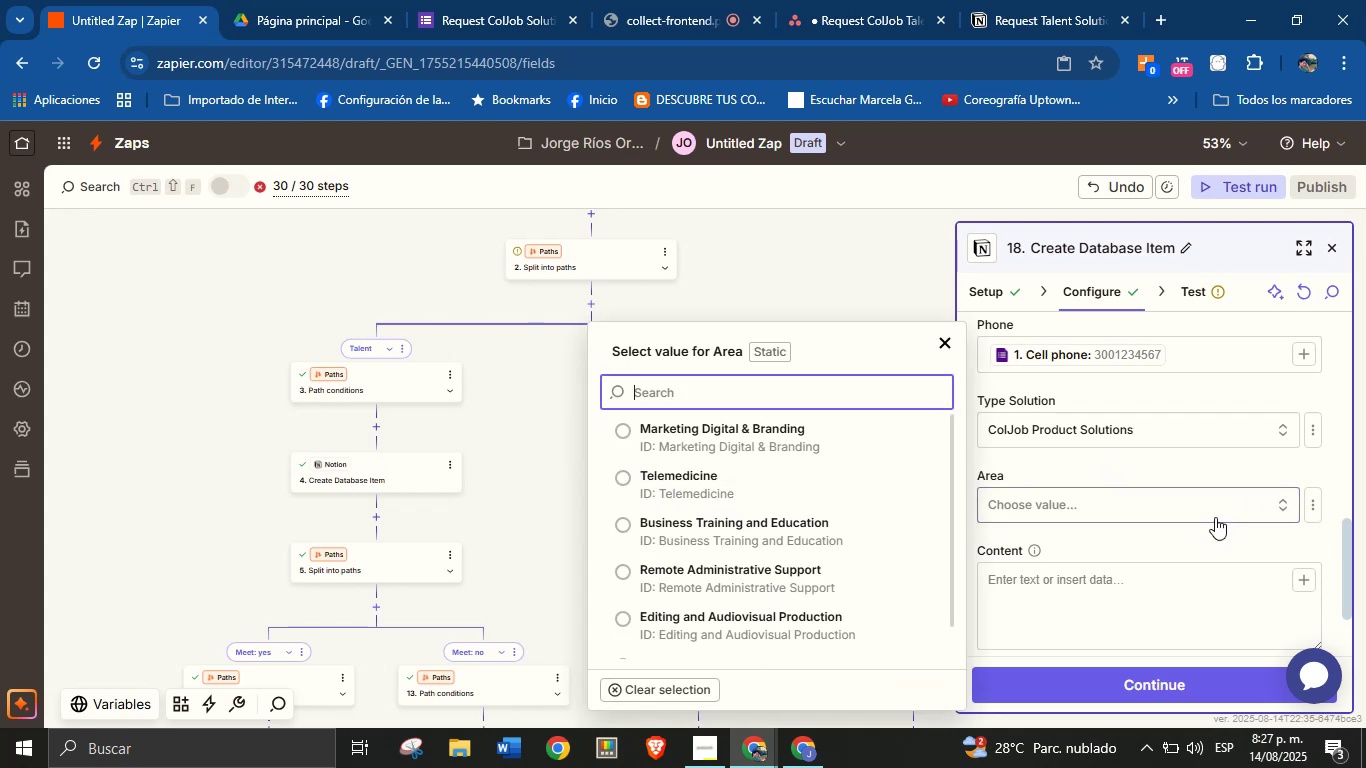 
left_click([1081, 461])
 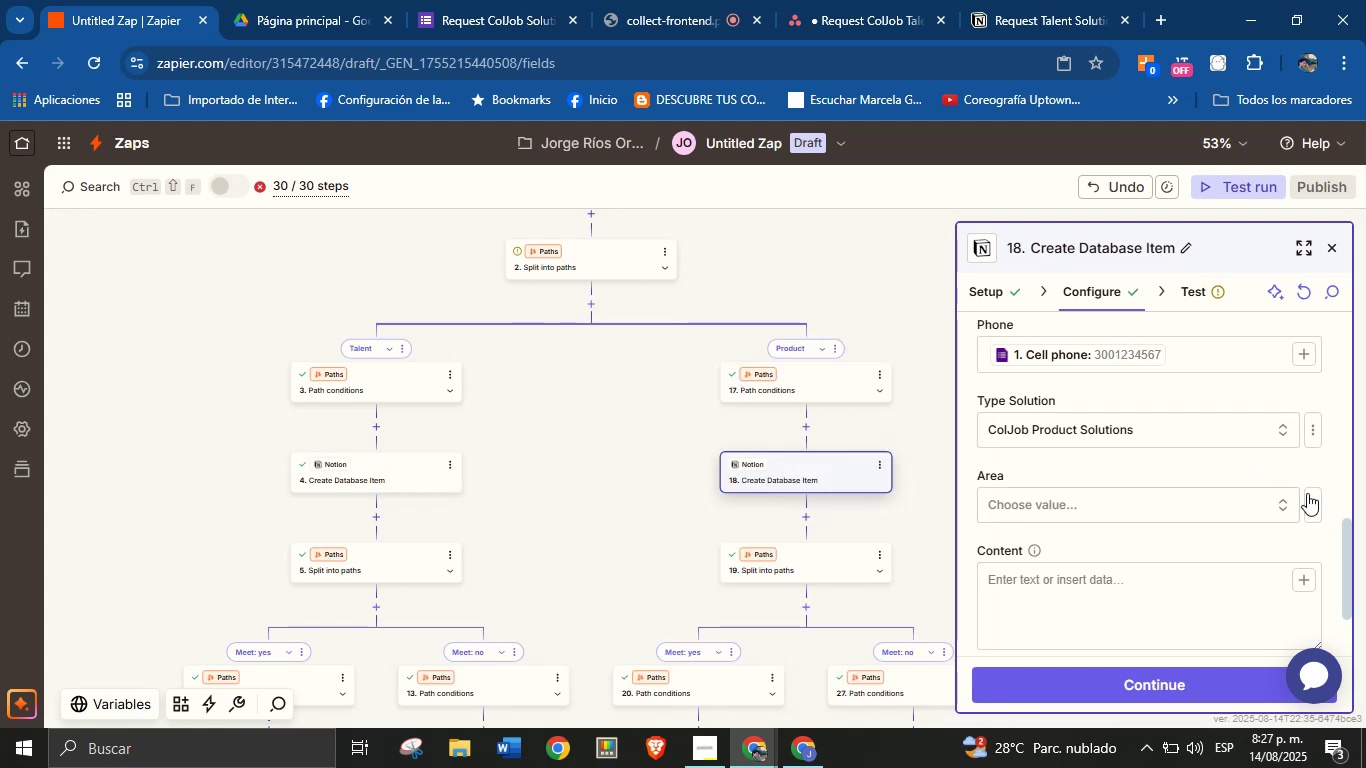 
left_click([1312, 498])
 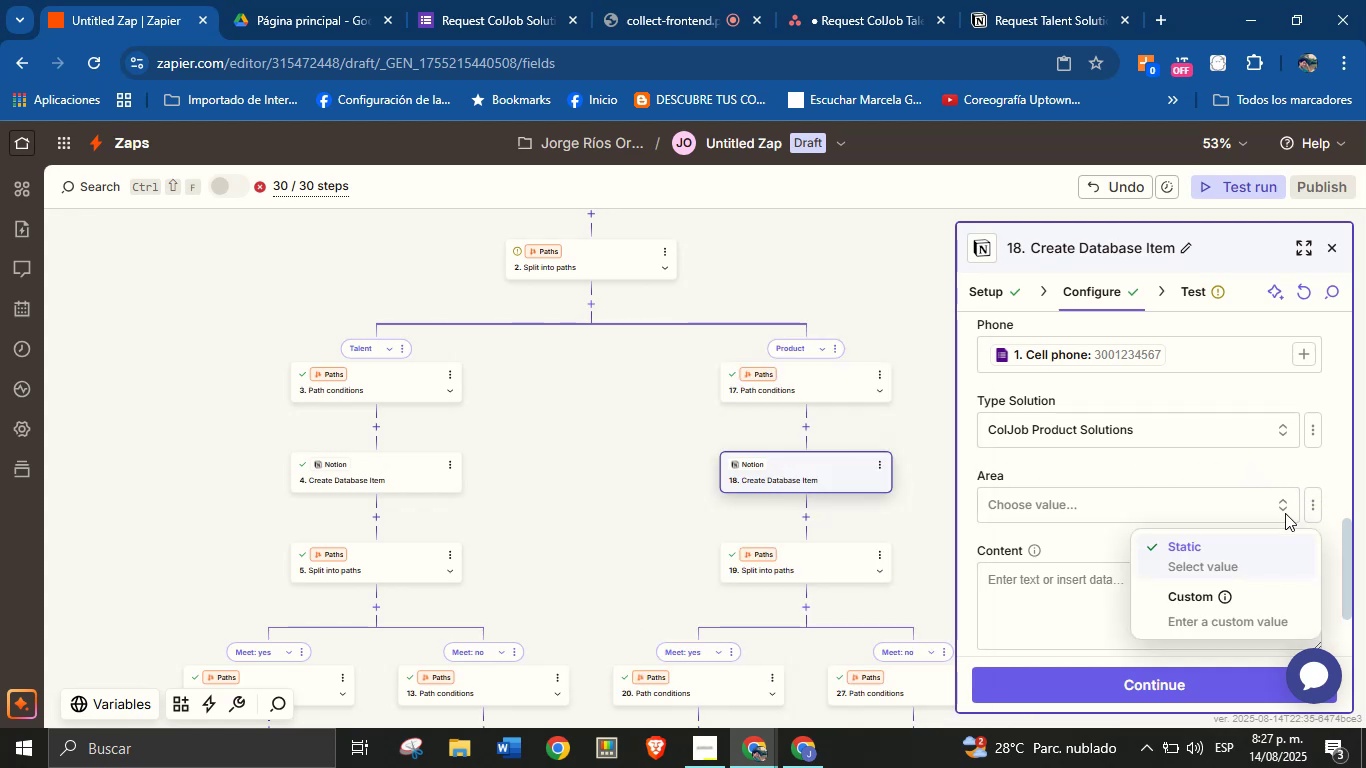 
mouse_move([1177, 590])
 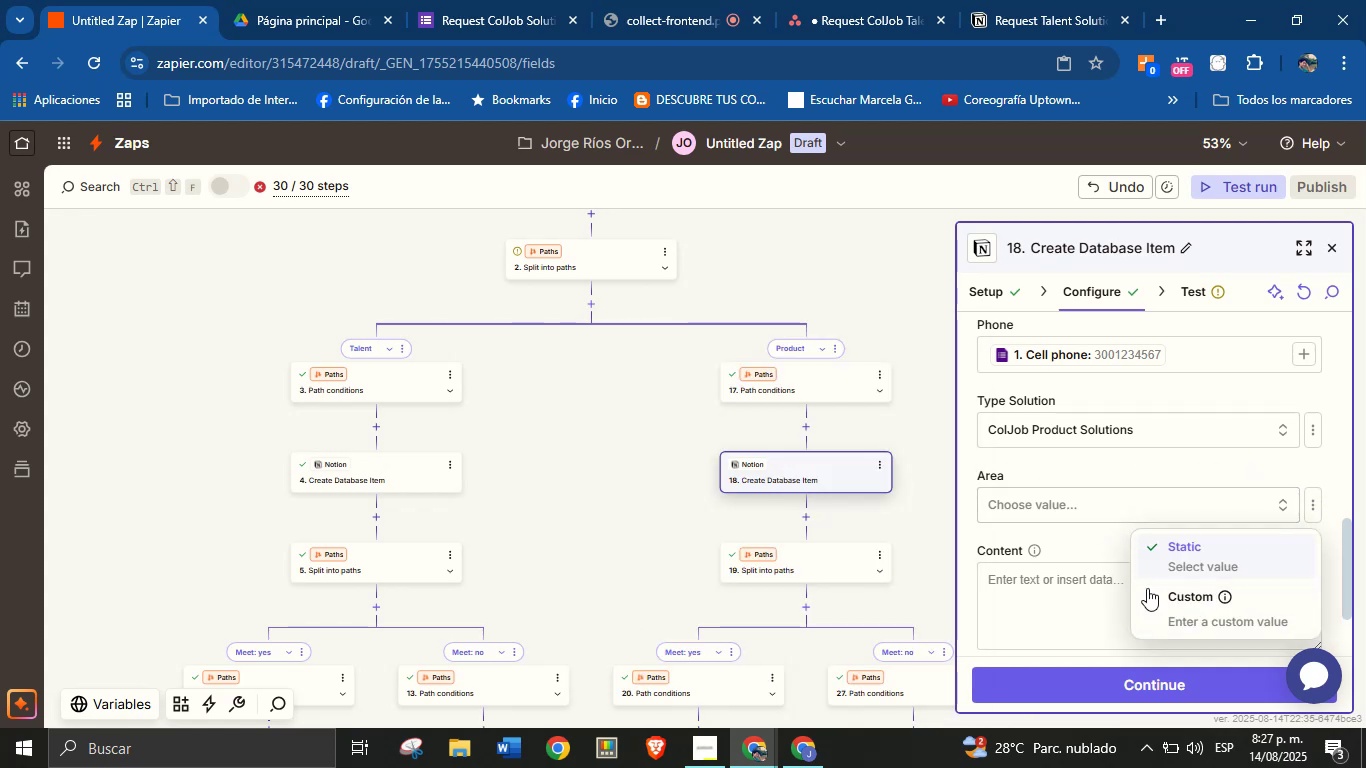 
left_click([1180, 598])
 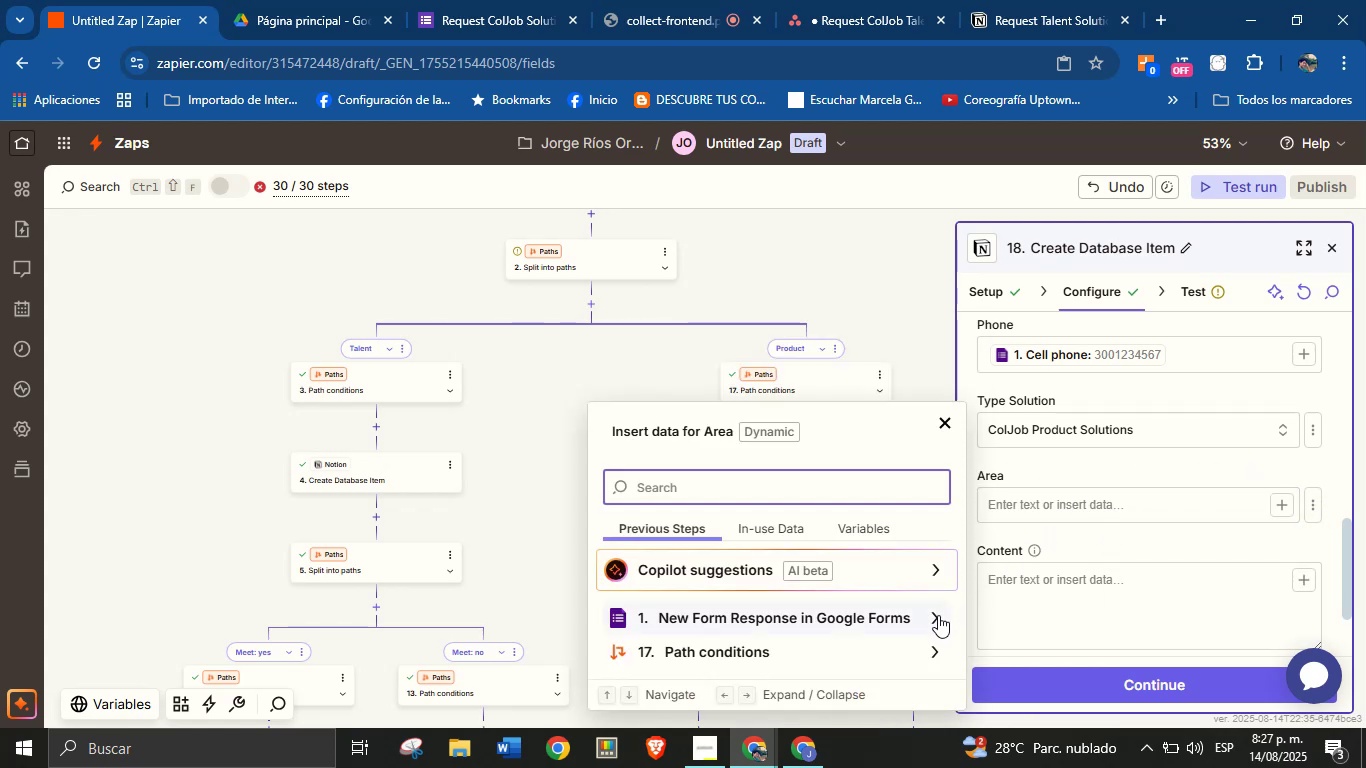 
scroll: coordinate [938, 615], scroll_direction: none, amount: 0.0
 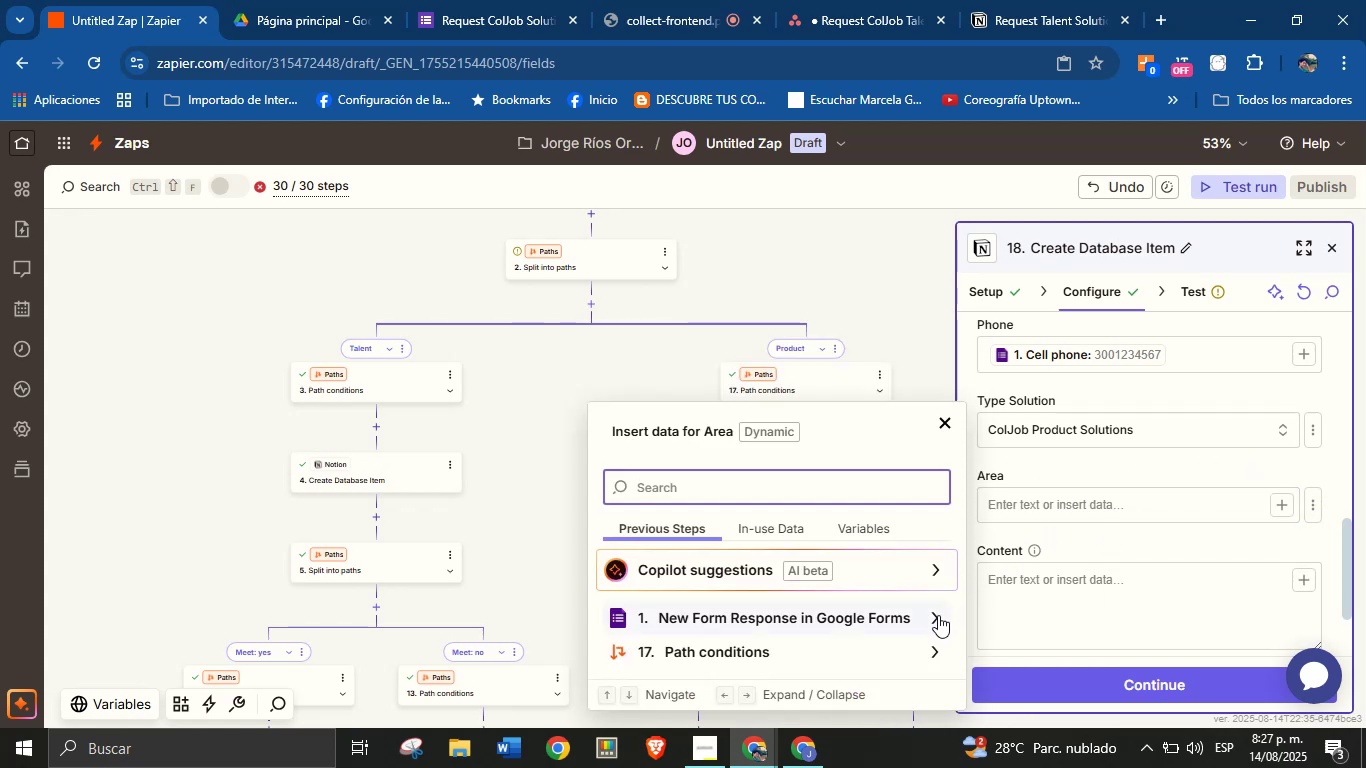 
left_click([938, 615])
 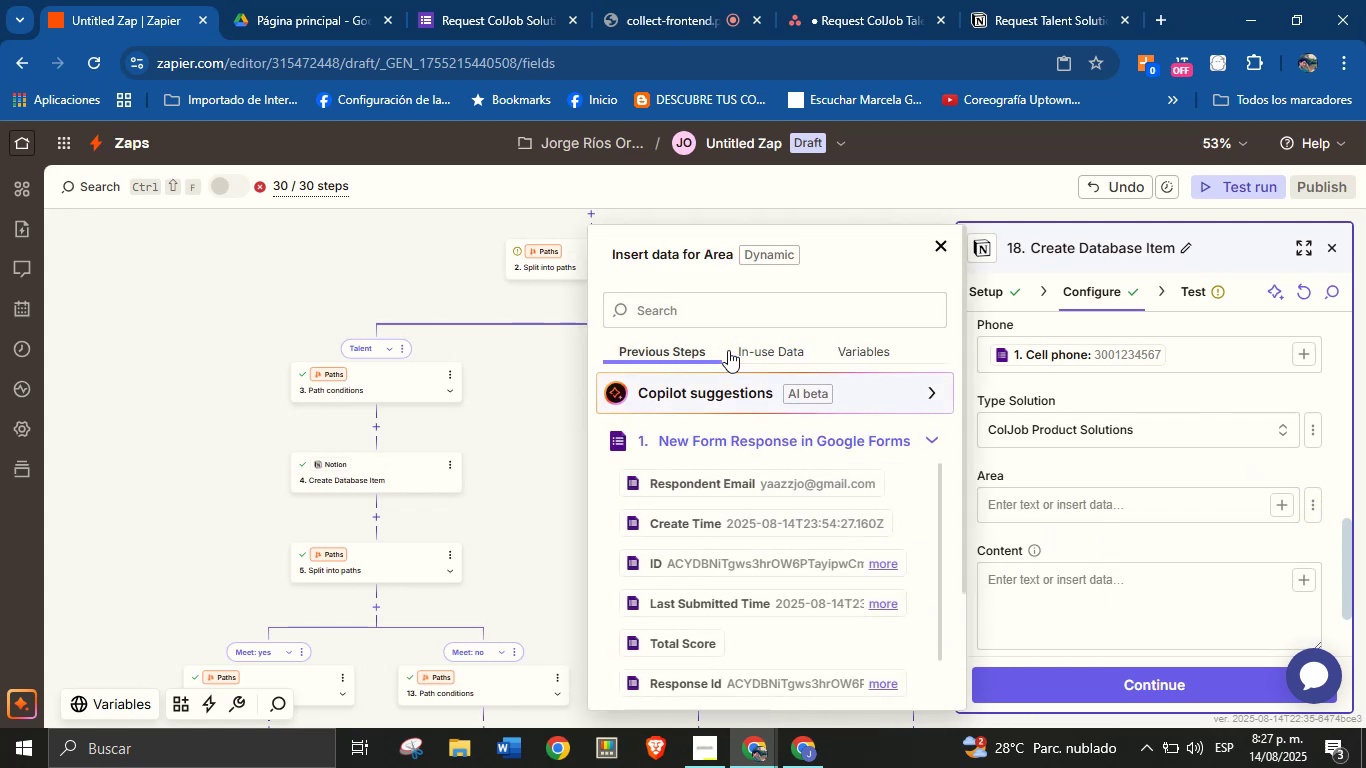 
left_click([728, 319])
 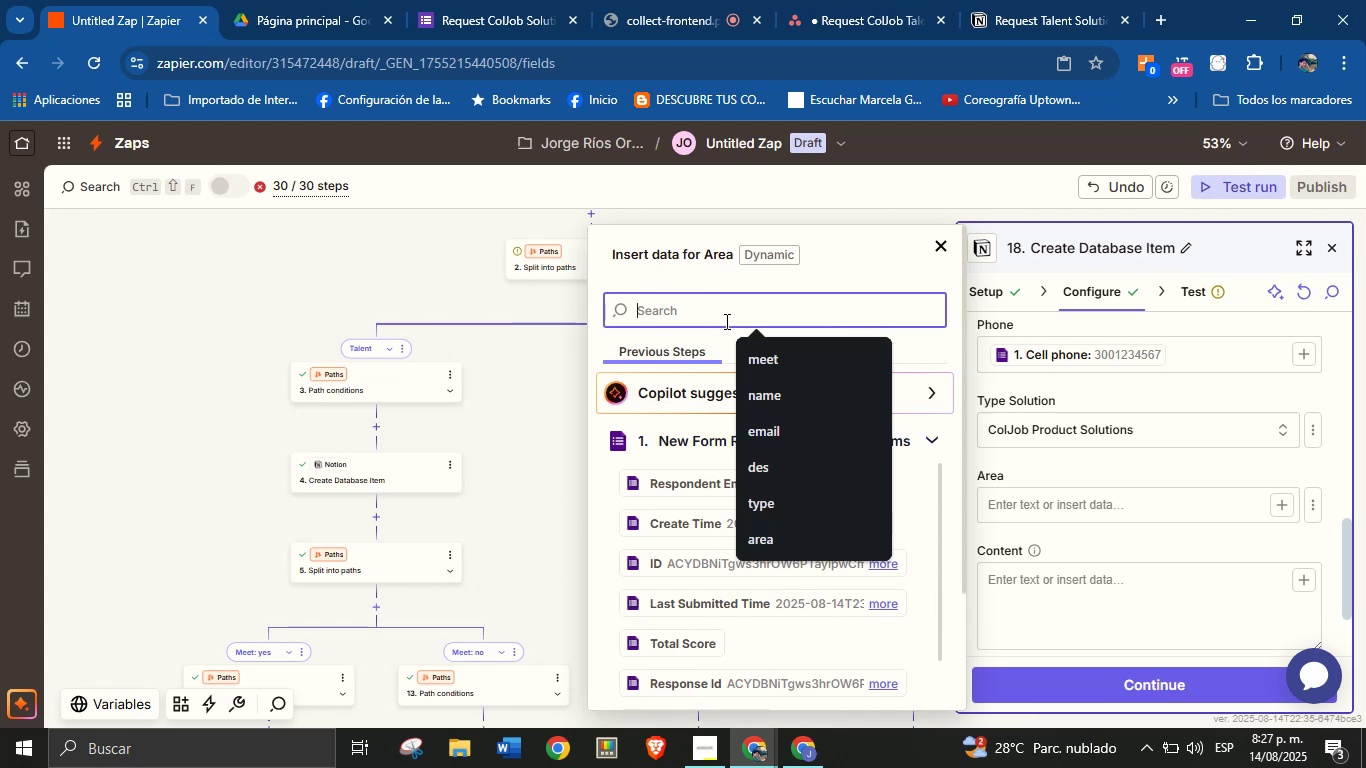 
type(area)
 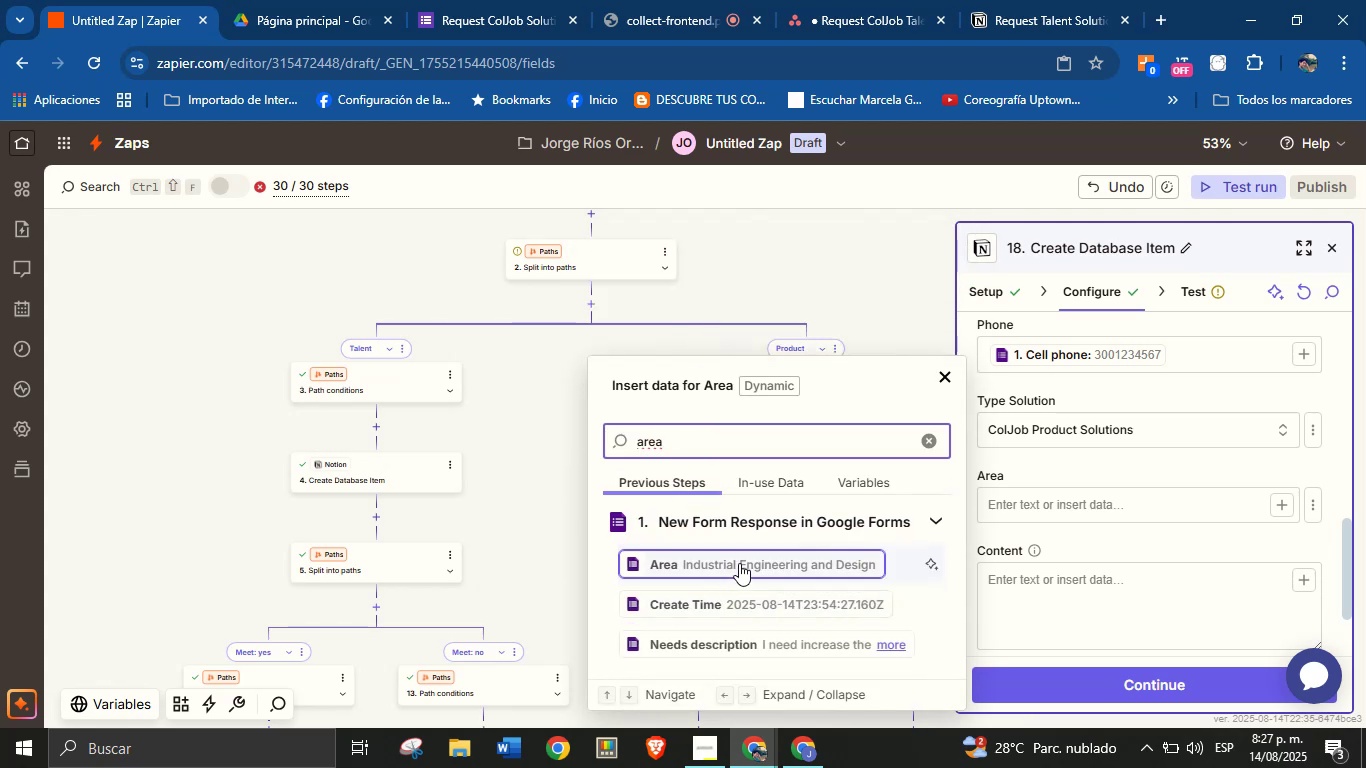 
left_click([739, 563])
 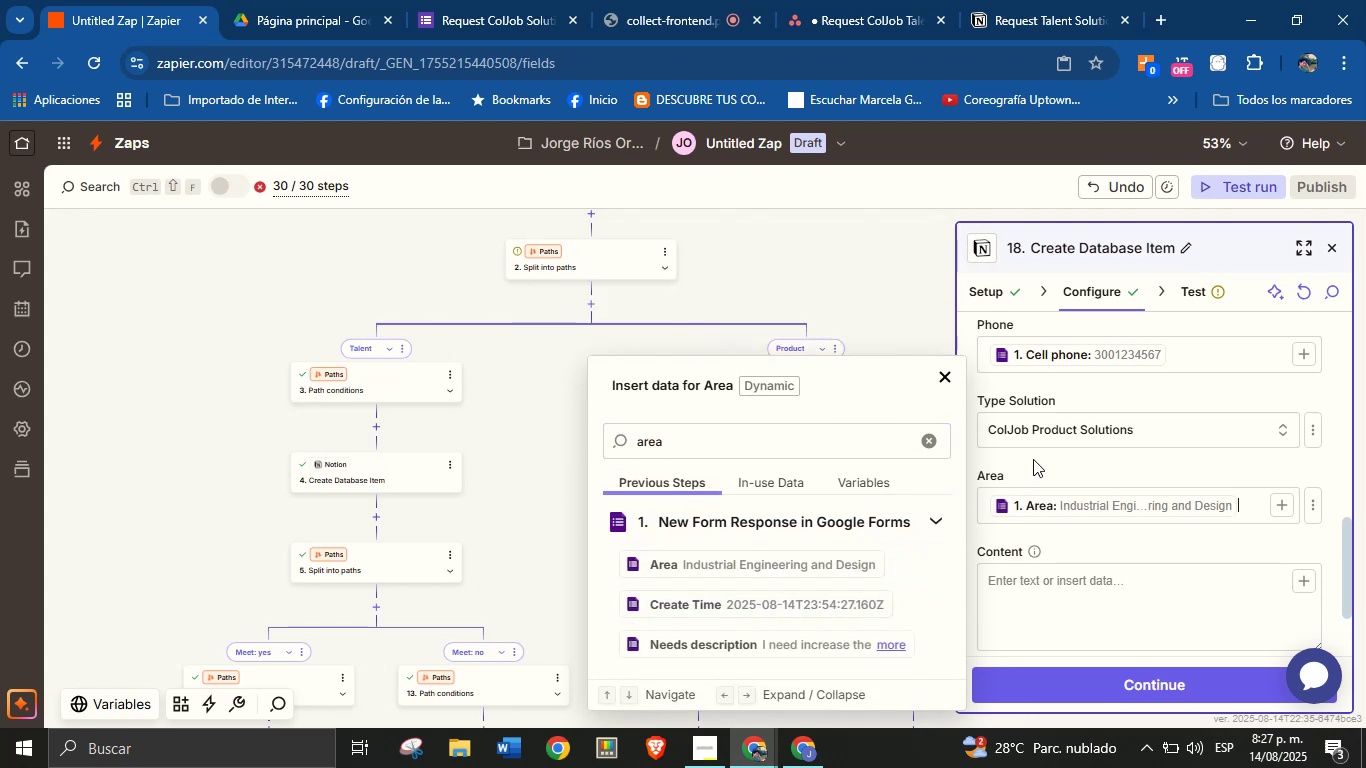 
left_click([1037, 463])
 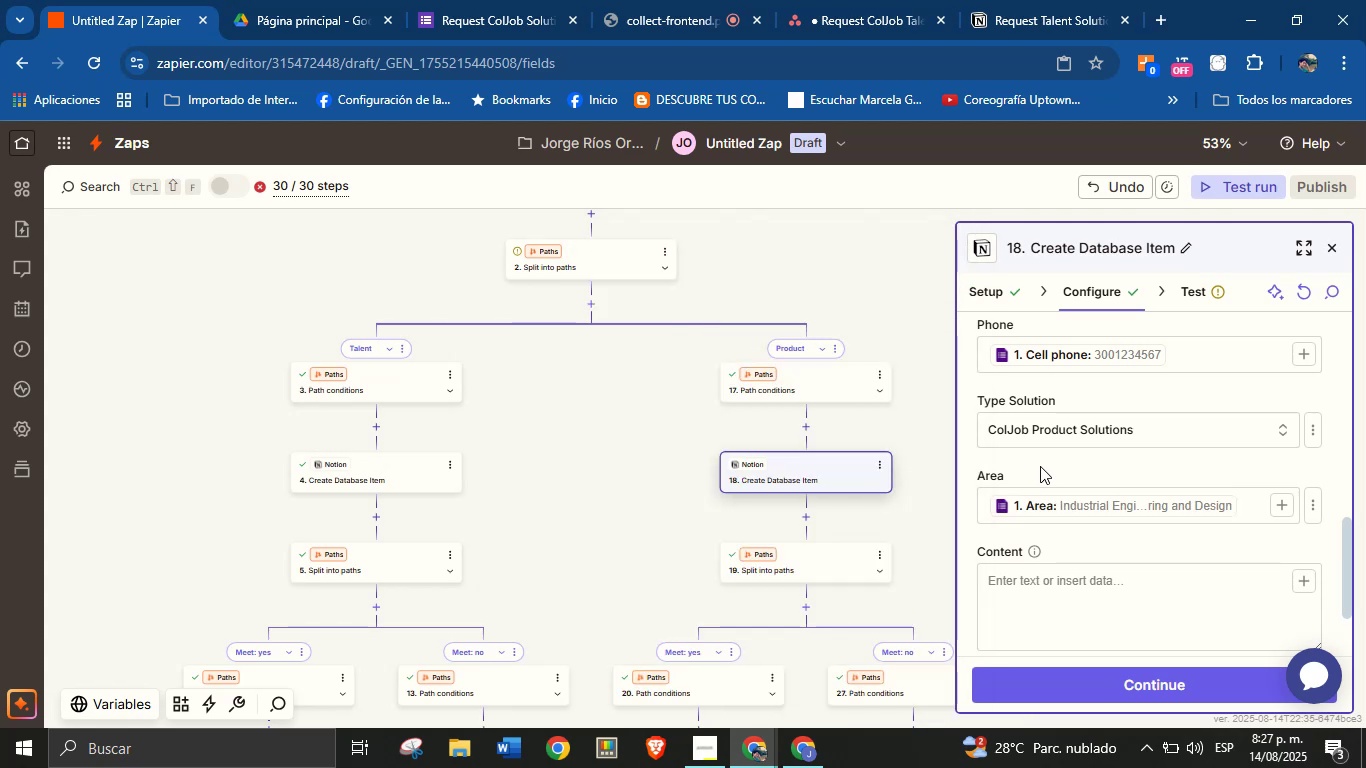 
scroll: coordinate [1076, 524], scroll_direction: down, amount: 2.0
 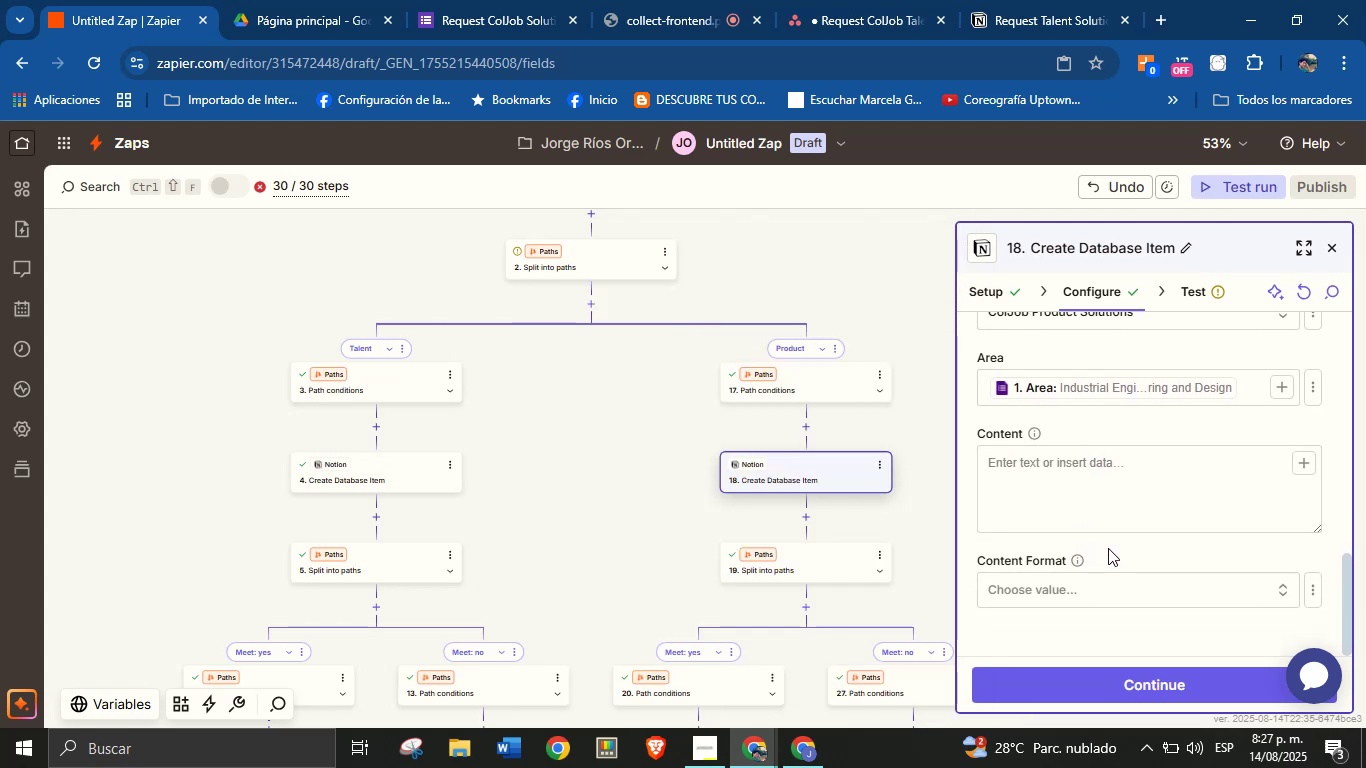 
left_click([1112, 549])
 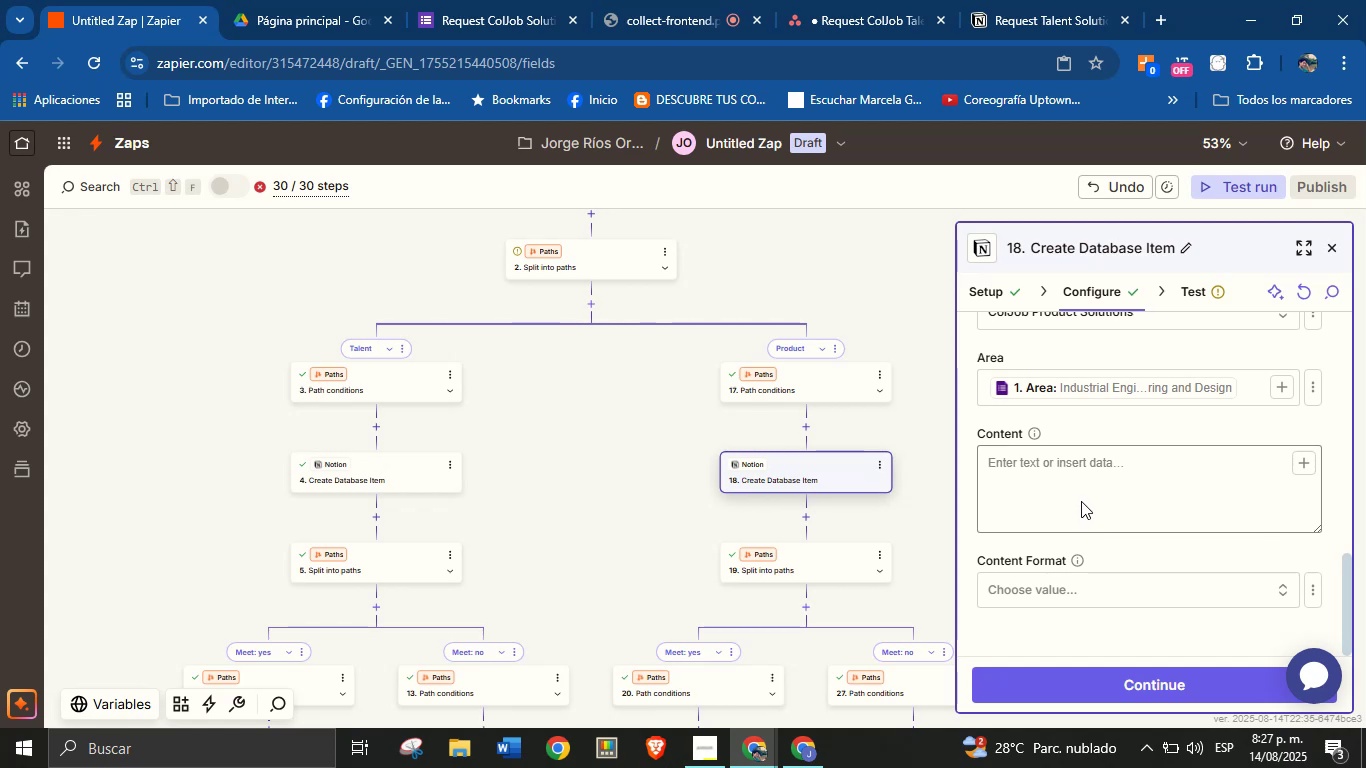 
wait(9.25)
 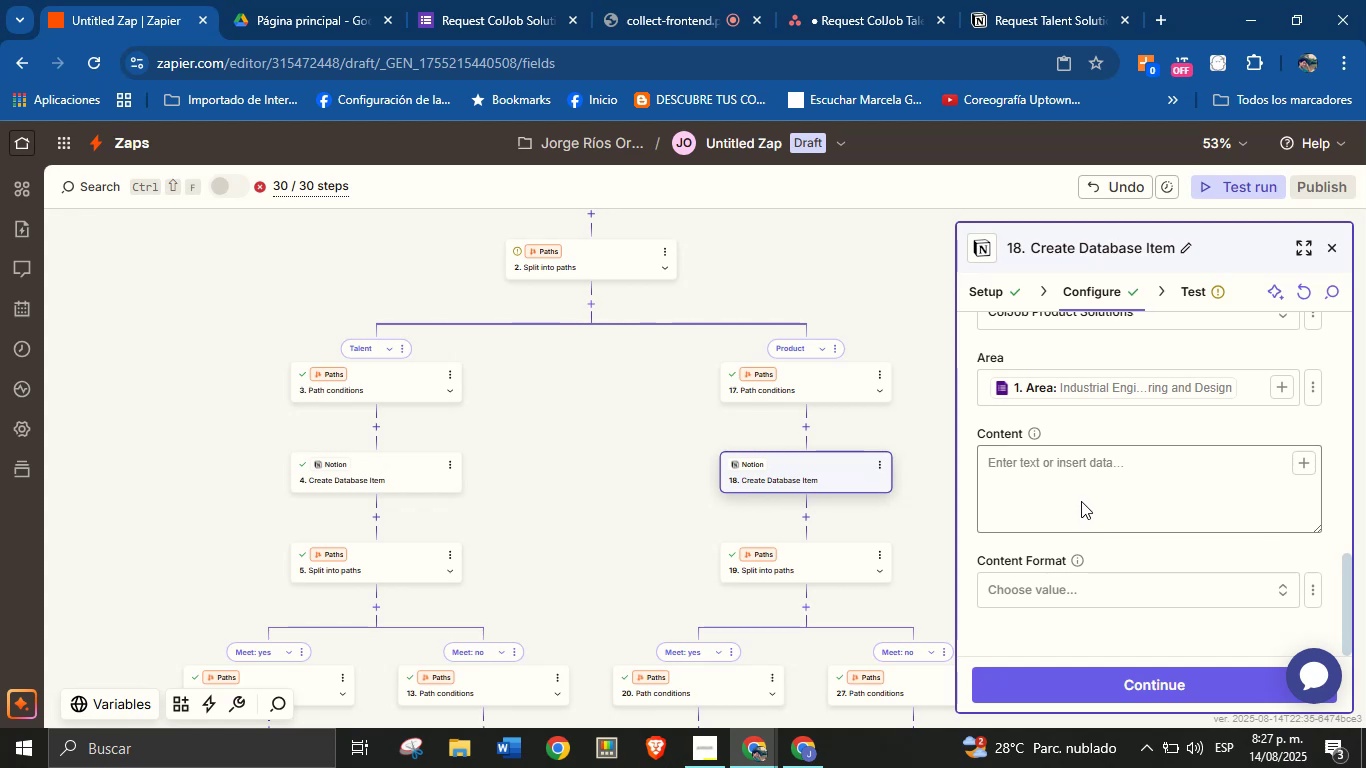 
left_click([1132, 553])
 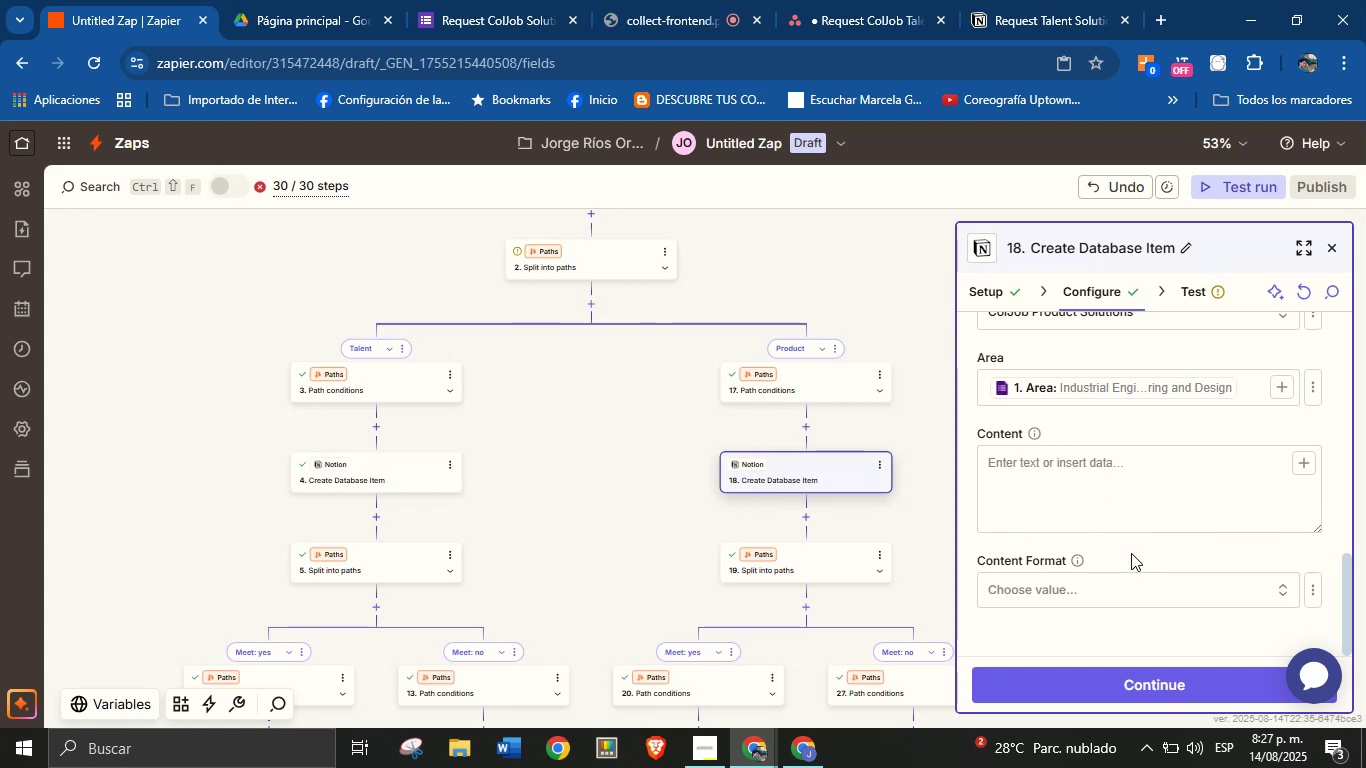 
scroll: coordinate [1131, 551], scroll_direction: up, amount: 1.0
 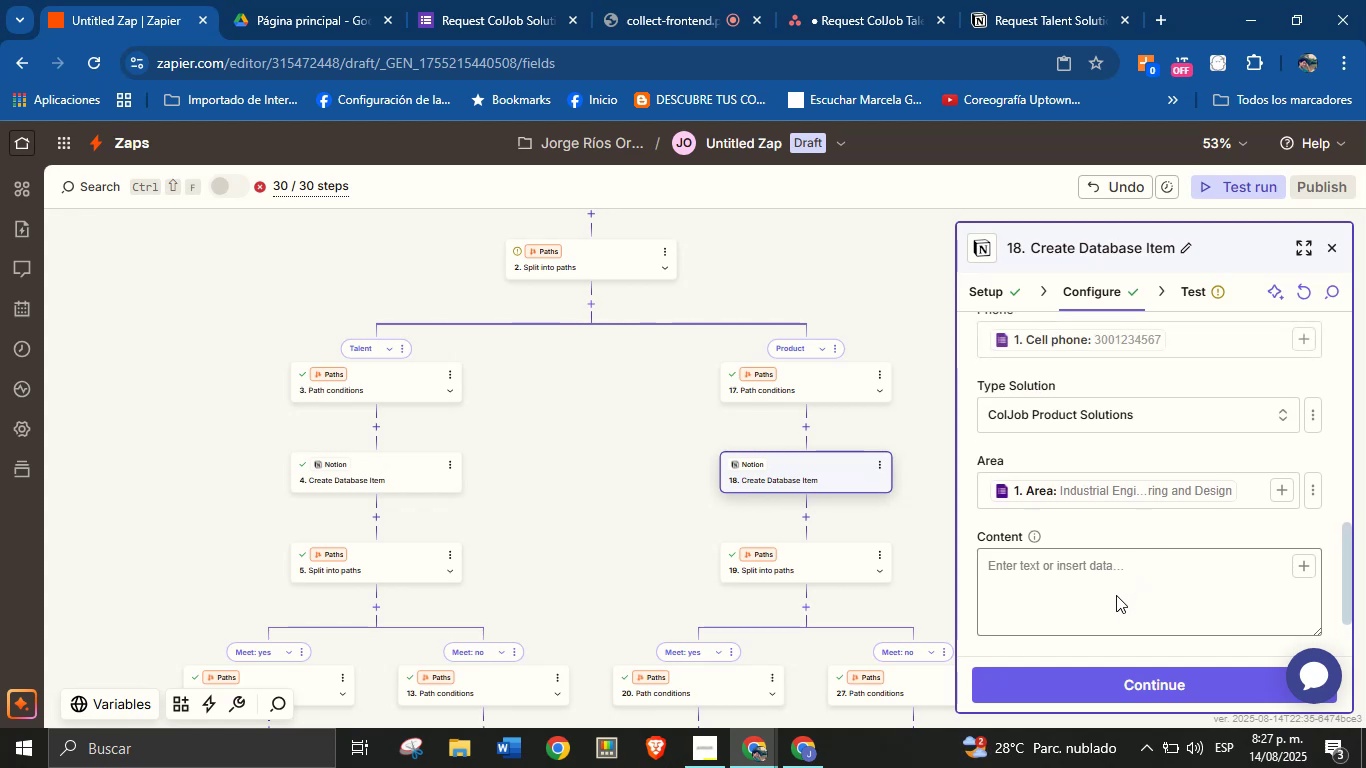 
scroll: coordinate [1121, 555], scroll_direction: none, amount: 0.0
 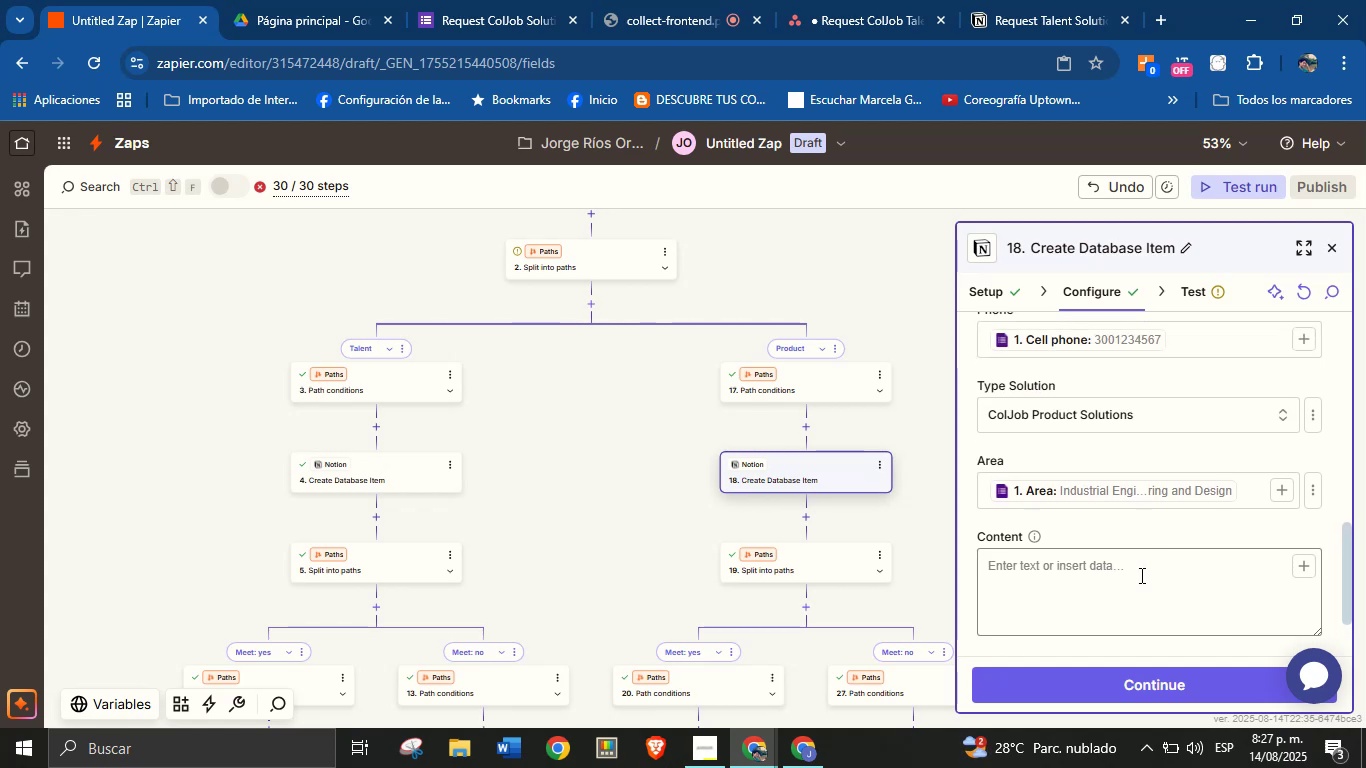 
left_click([1136, 673])
 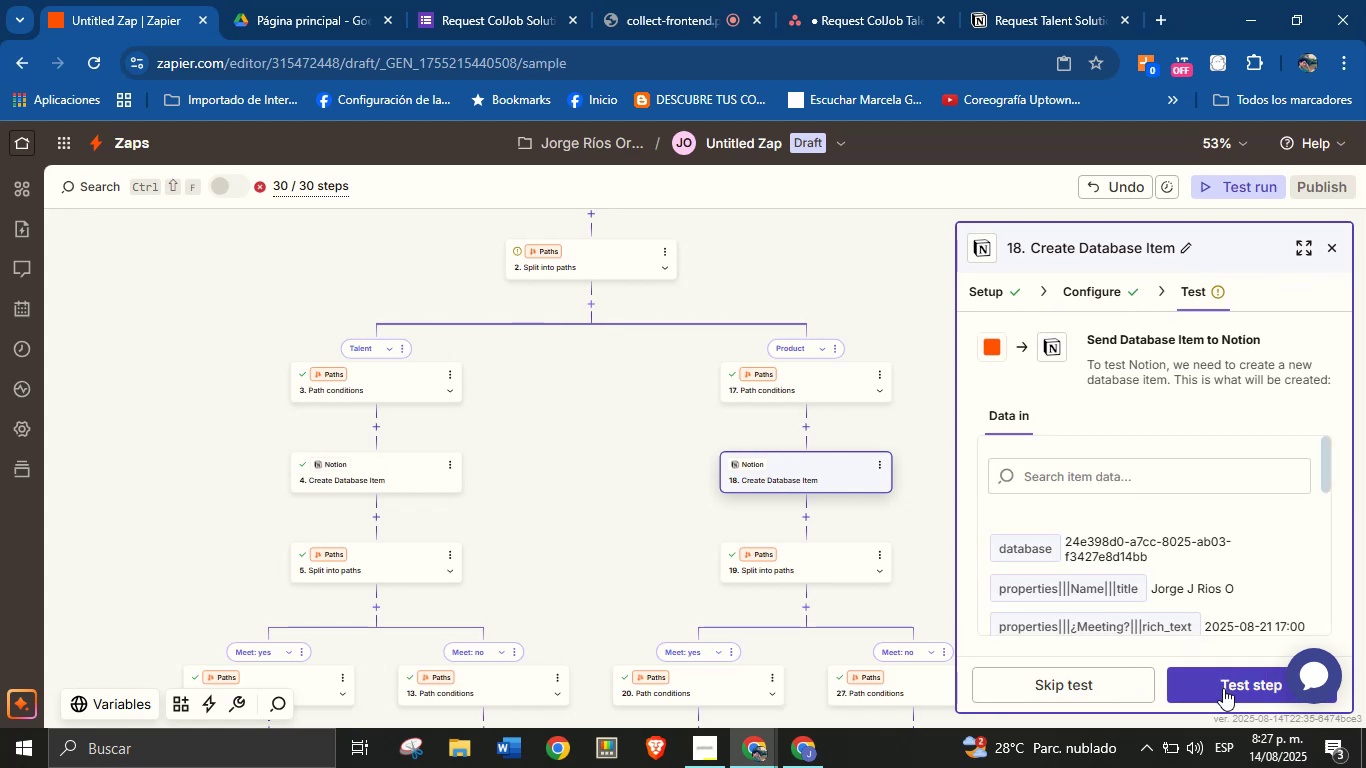 
wait(10.16)
 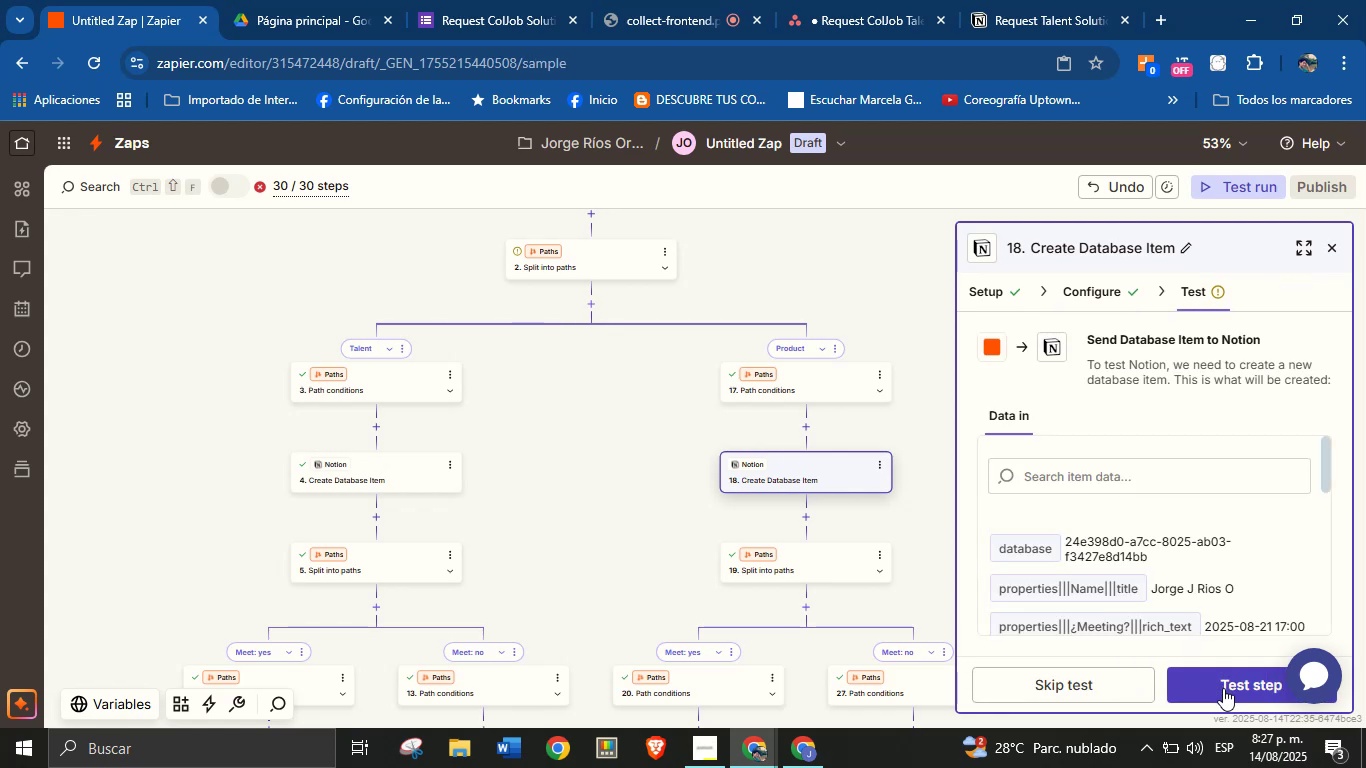 
left_click([1215, 683])
 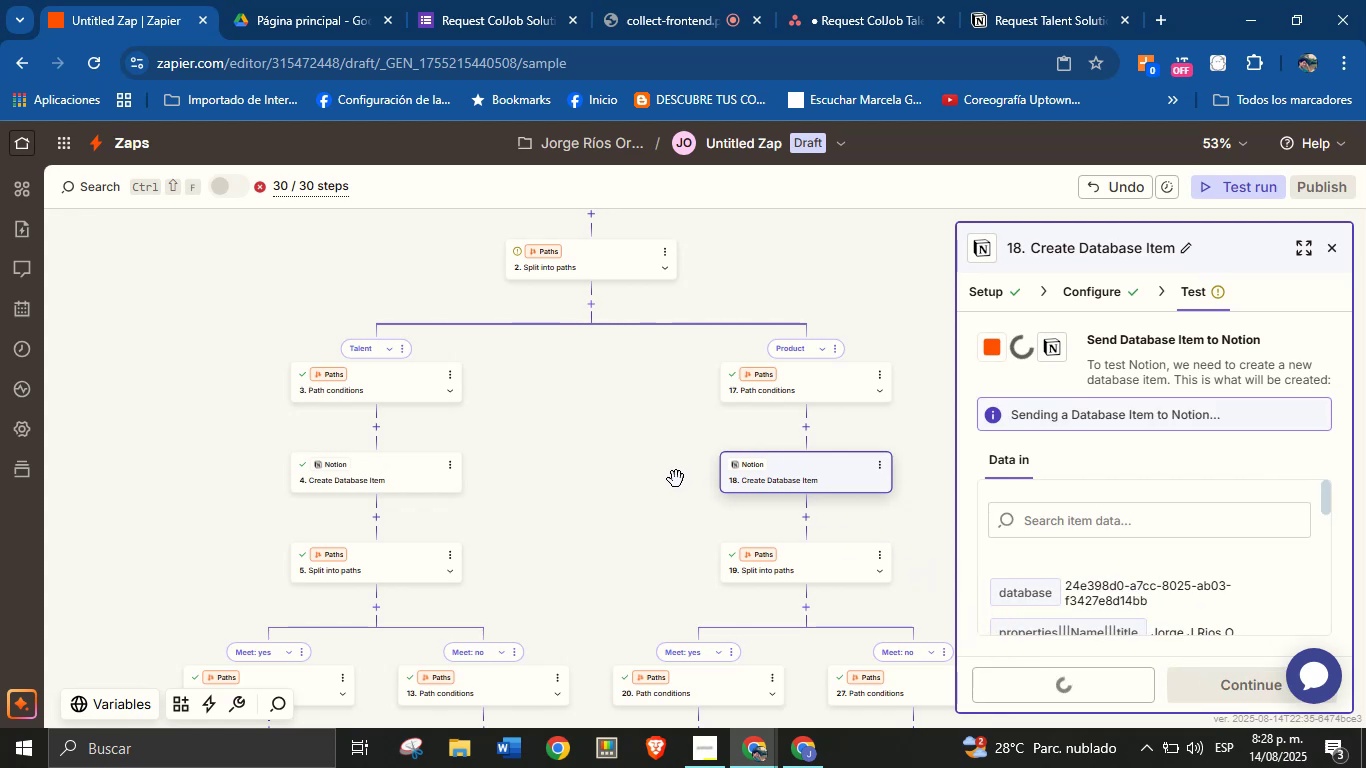 
wait(11.85)
 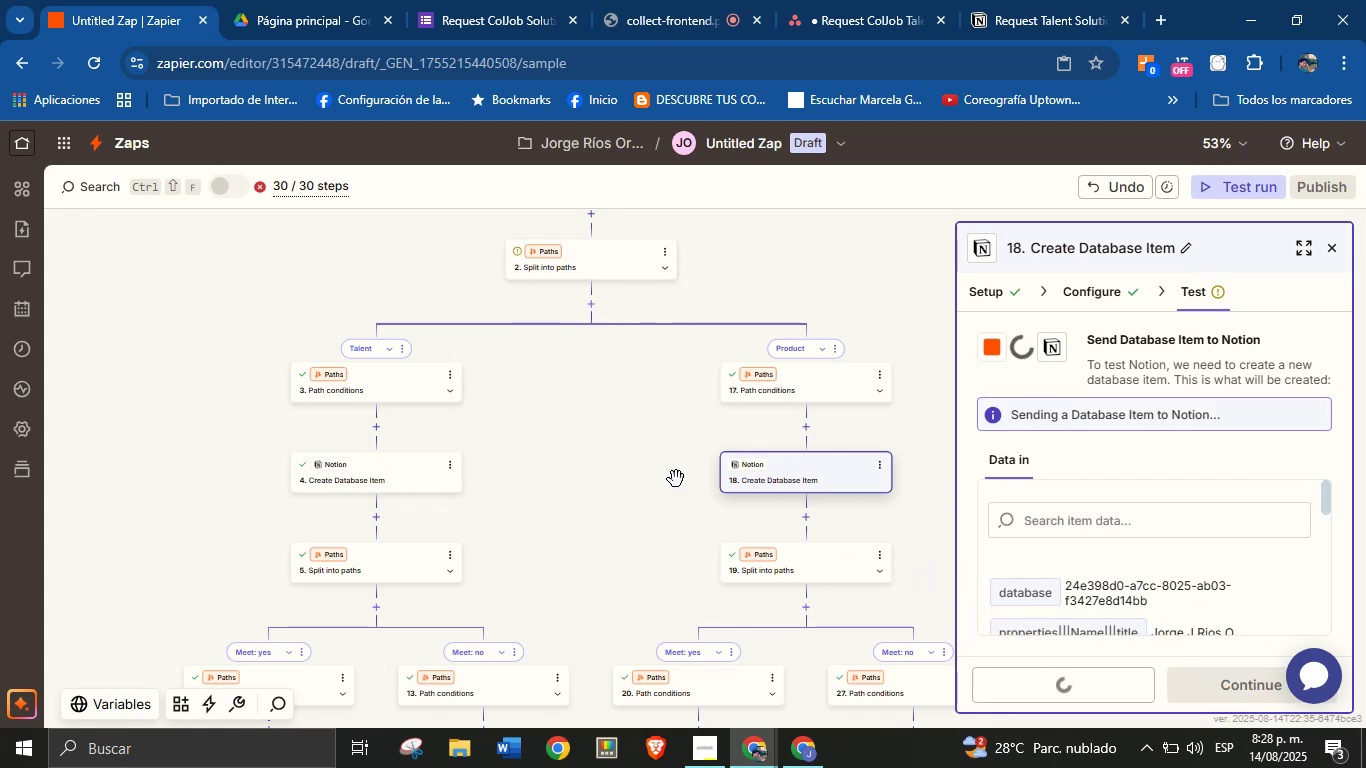 
left_click([1329, 242])
 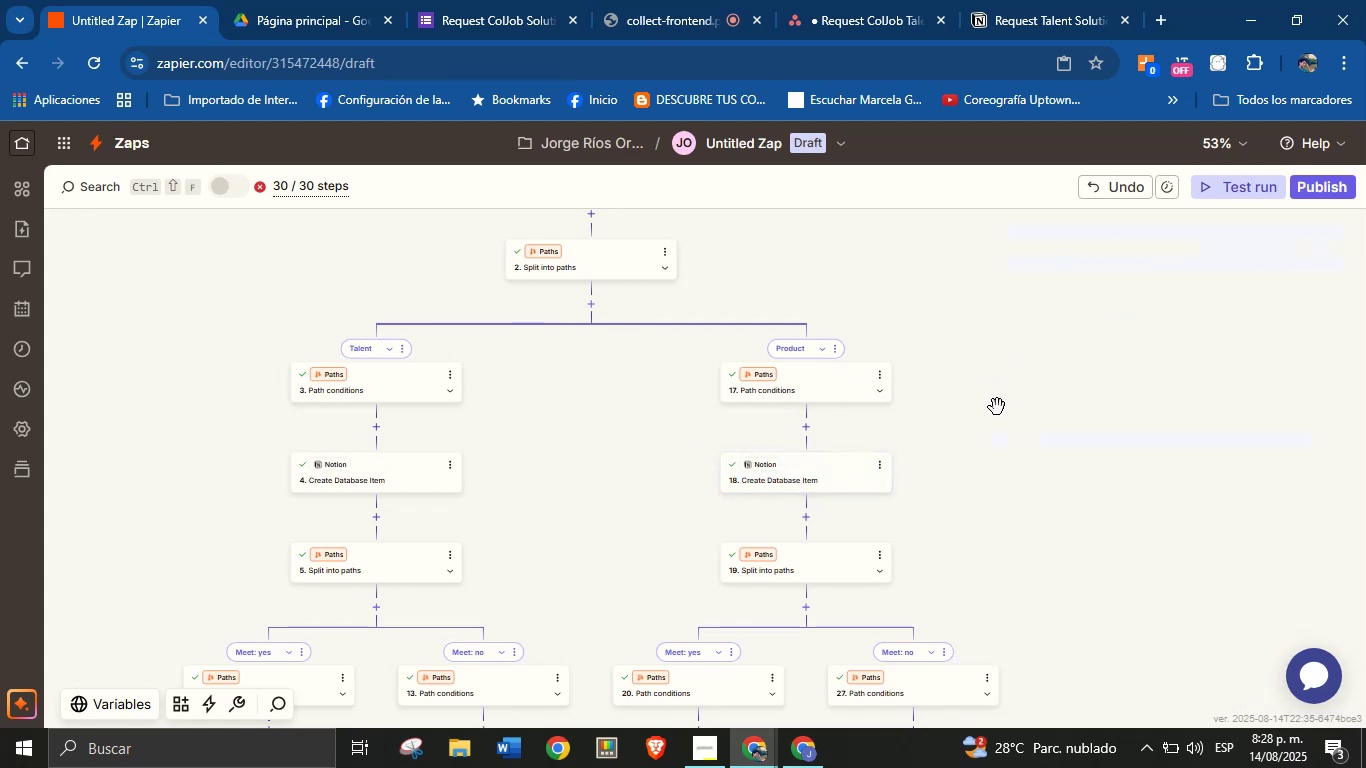 
hold_key(key=ControlLeft, duration=1.21)
scroll: coordinate [996, 409], scroll_direction: down, amount: 1.0
 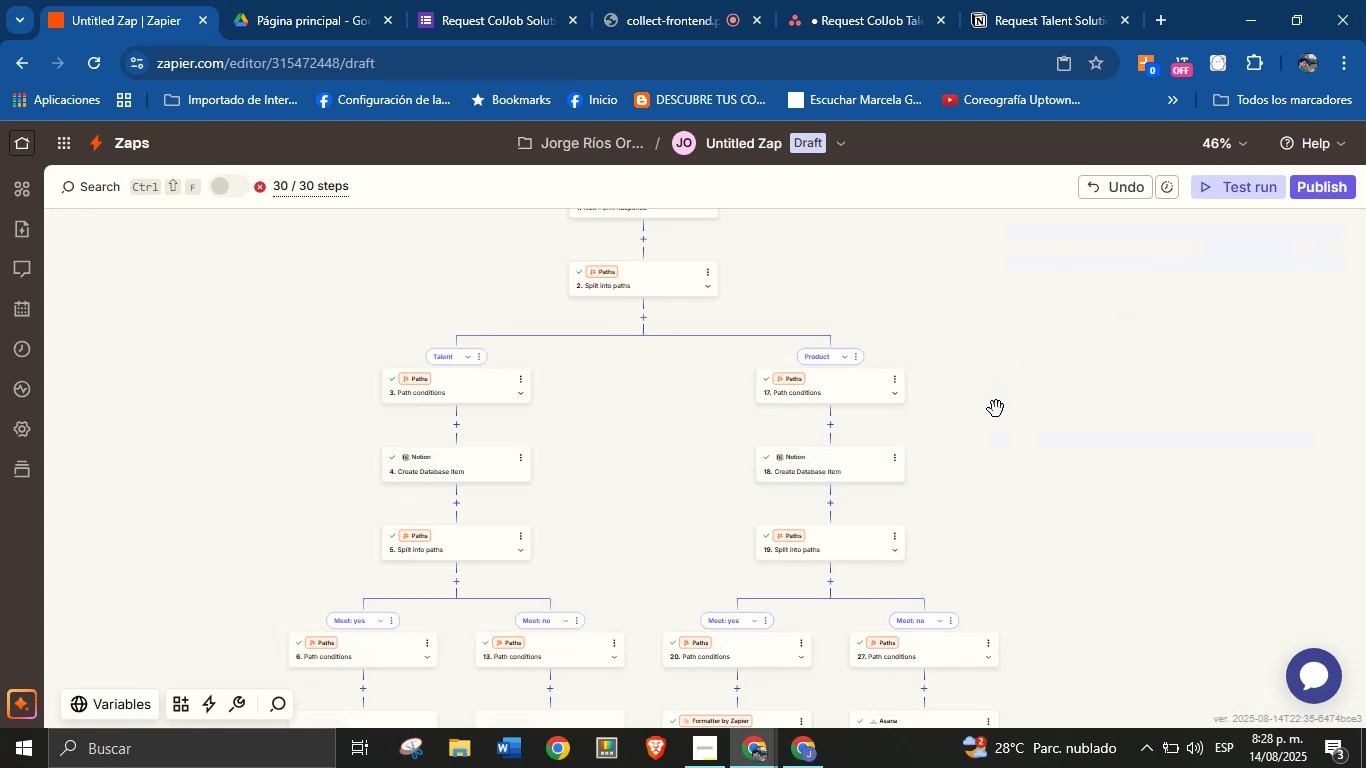 
scroll: coordinate [996, 409], scroll_direction: up, amount: 3.0
 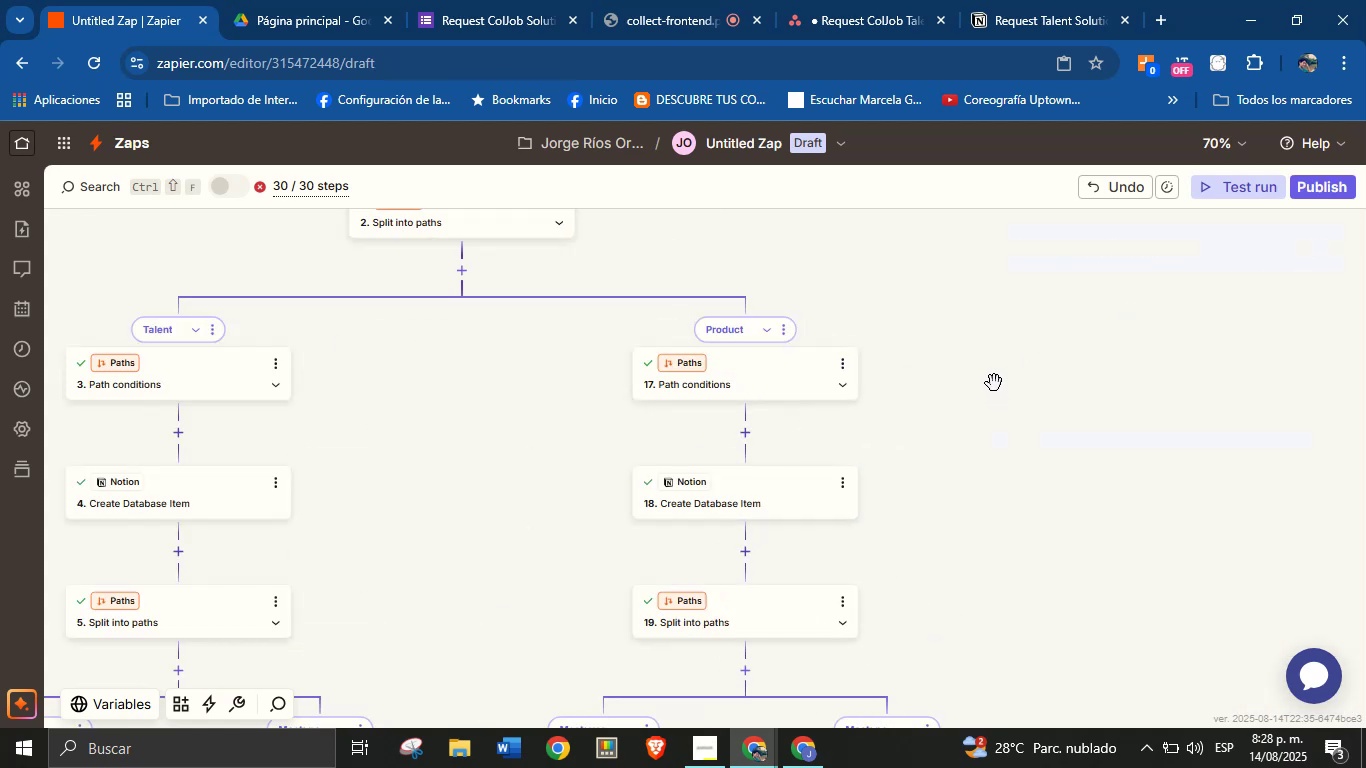 
hold_key(key=ControlLeft, duration=1.97)
scroll: coordinate [994, 383], scroll_direction: down, amount: 1.0
 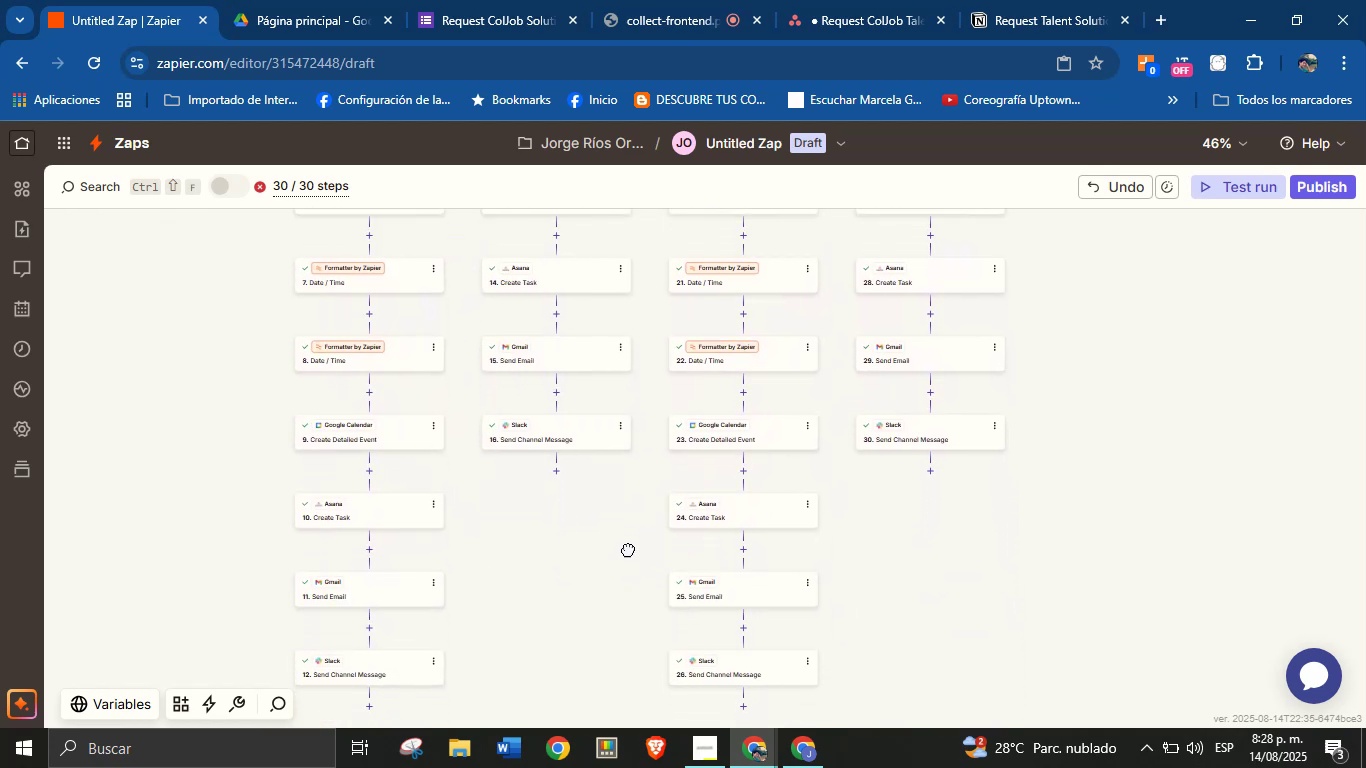 